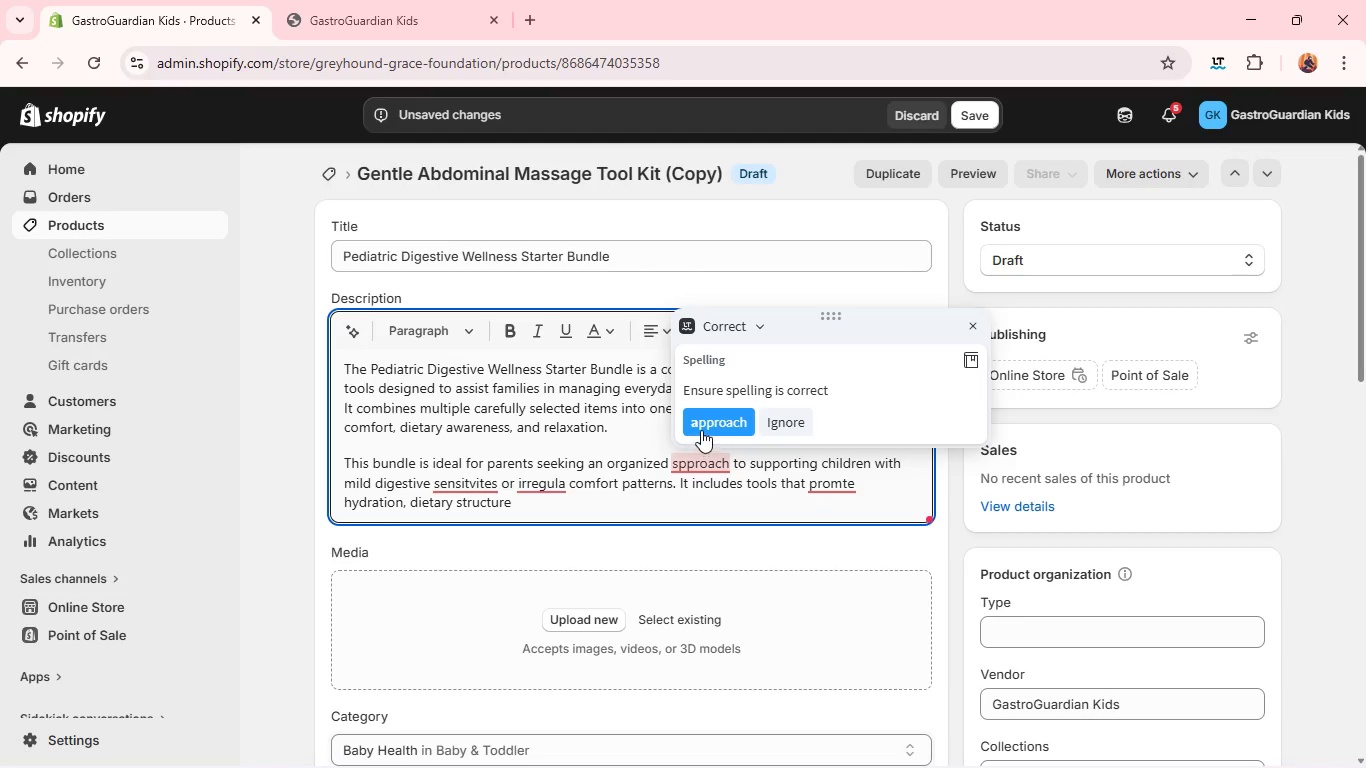 
left_click([701, 430])
 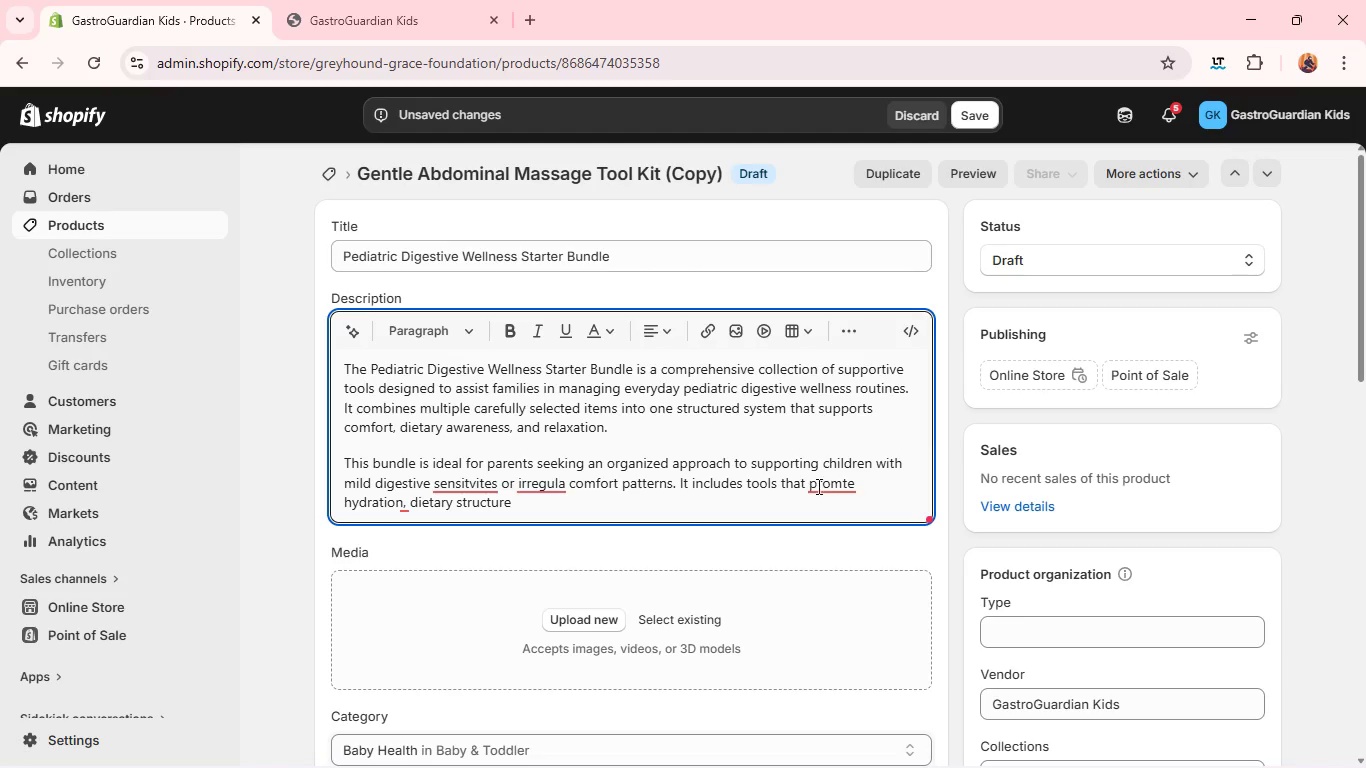 
left_click([822, 487])
 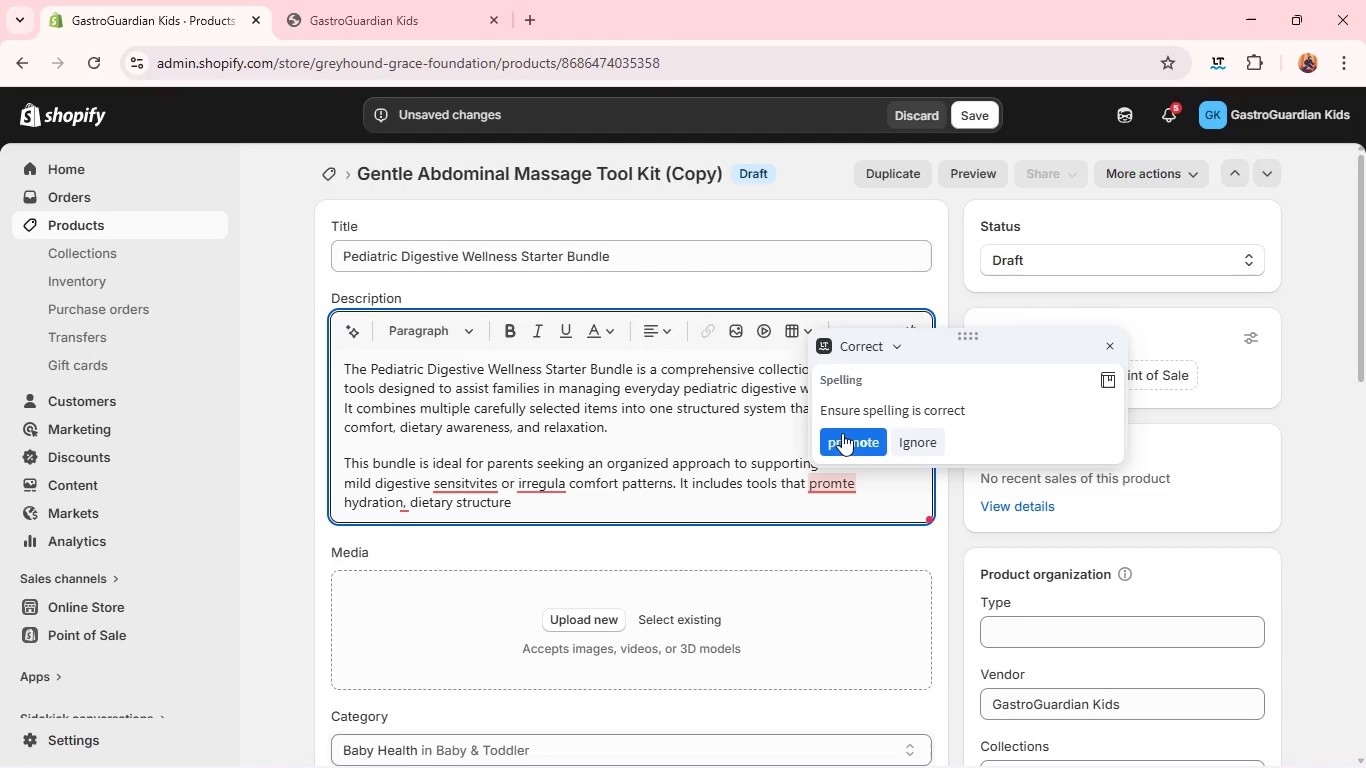 
left_click([842, 433])
 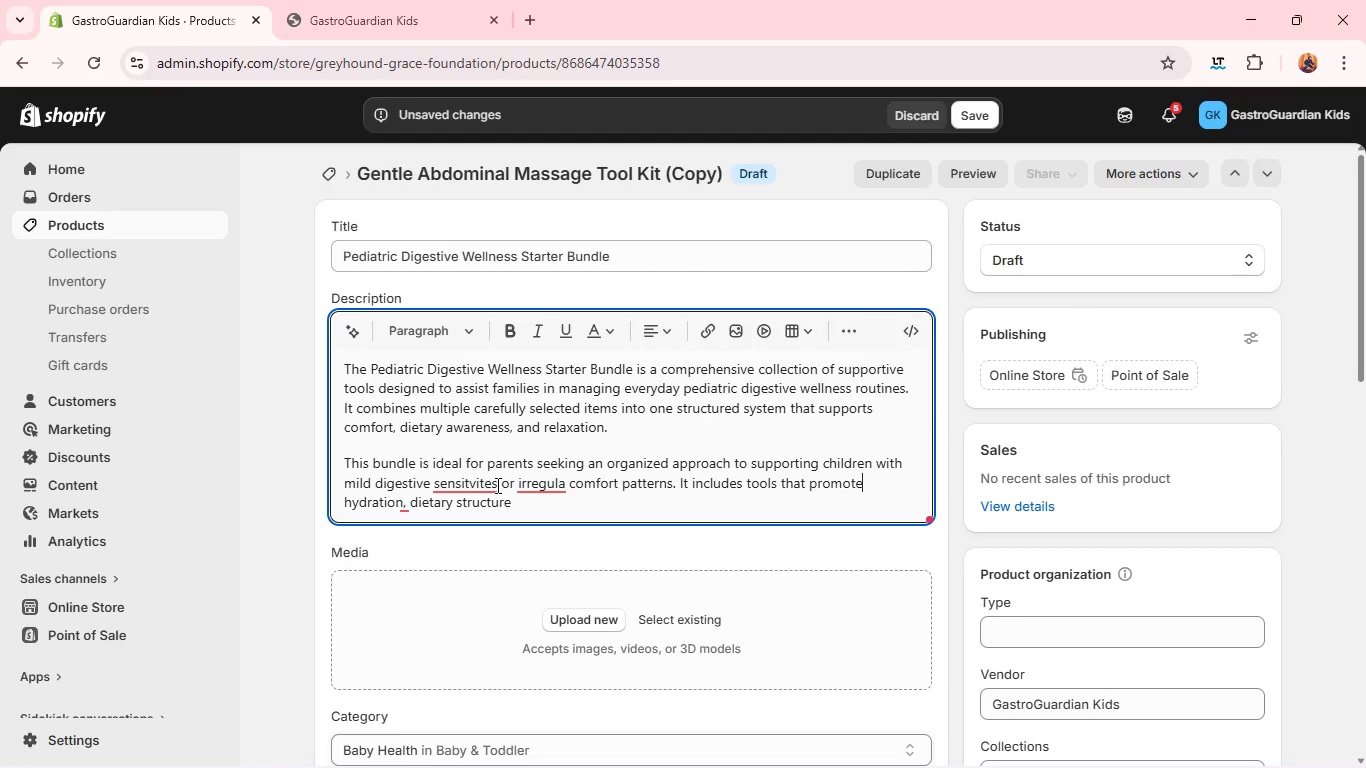 
left_click([495, 485])
 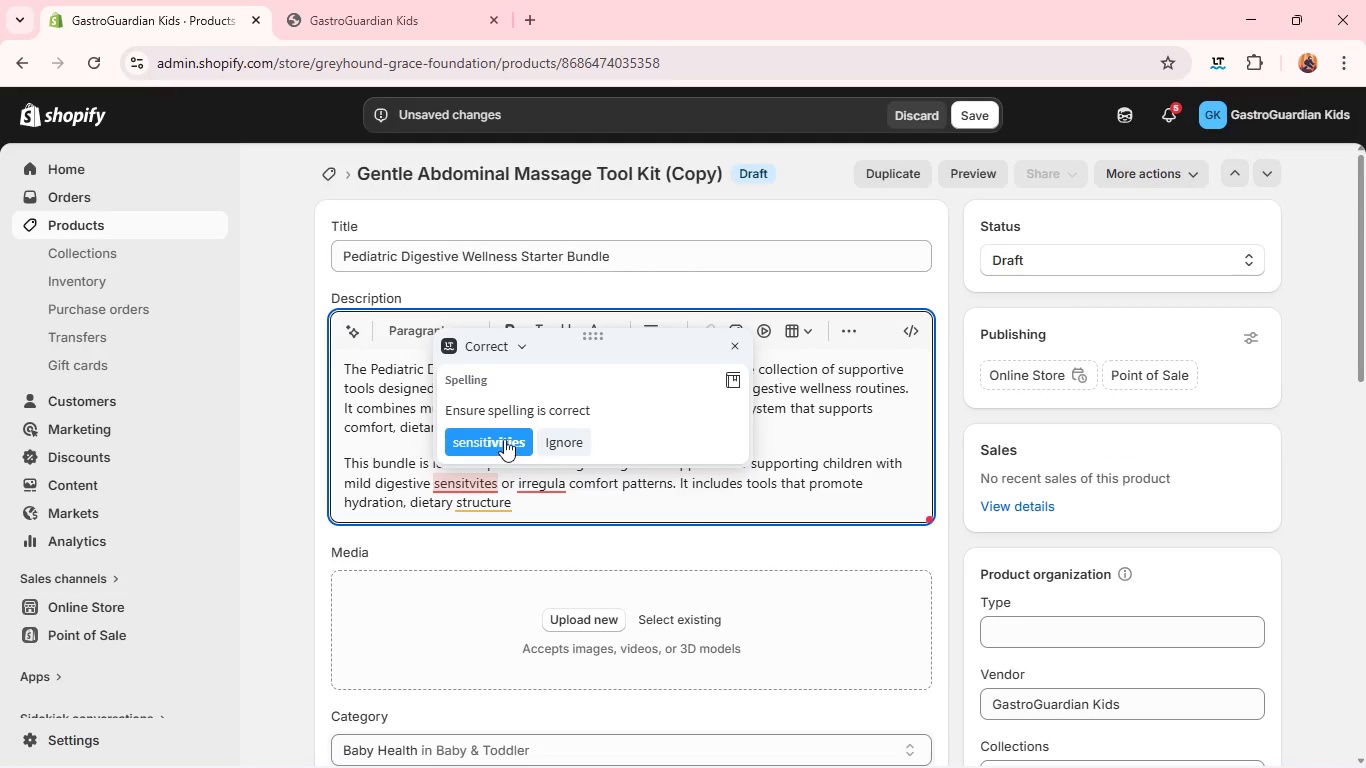 
left_click([504, 438])
 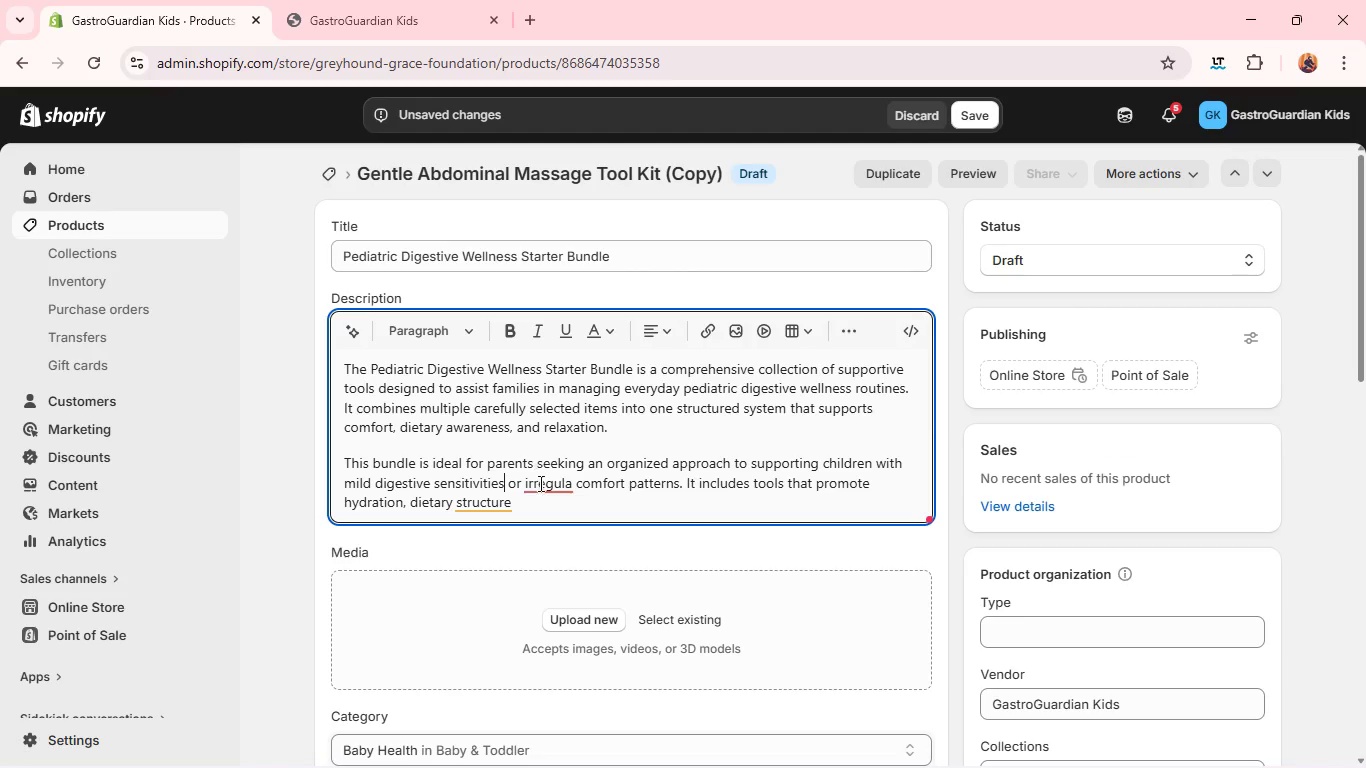 
left_click([540, 486])
 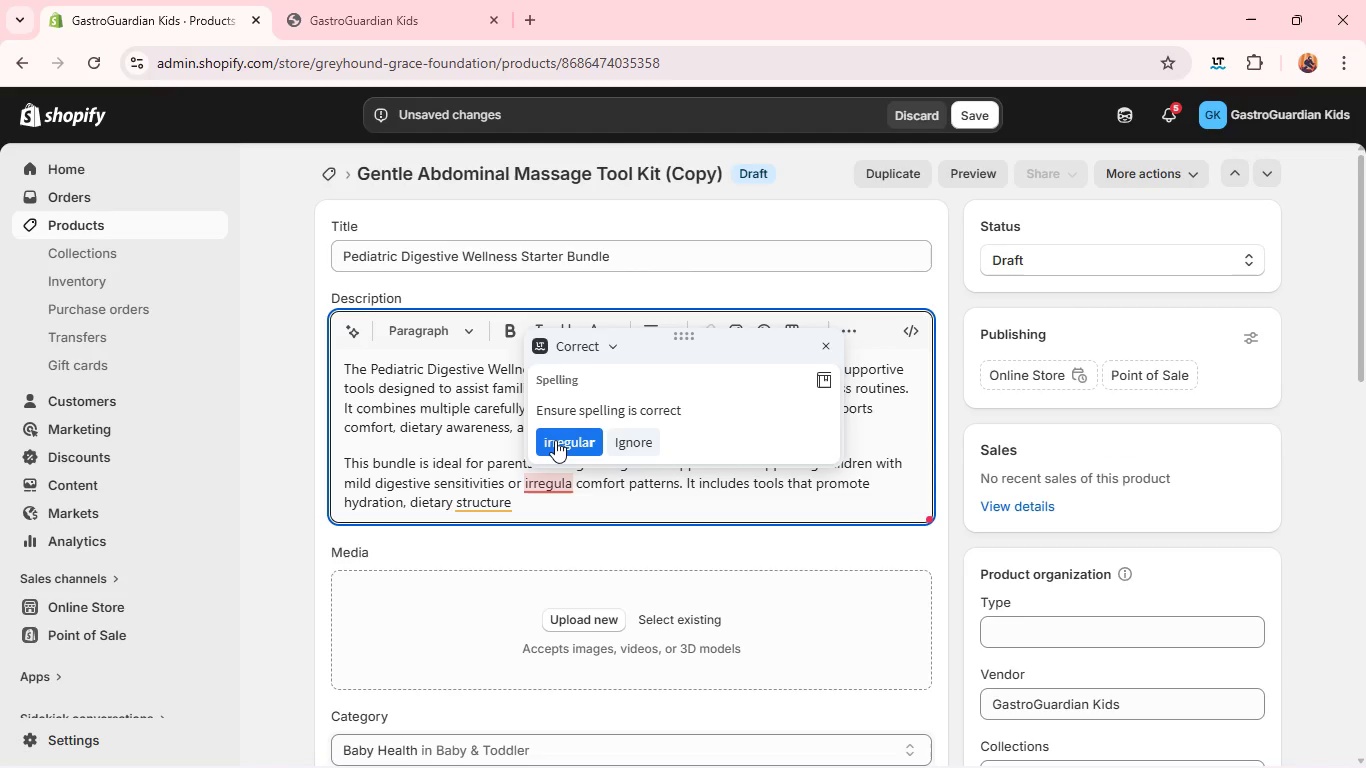 
left_click([555, 440])
 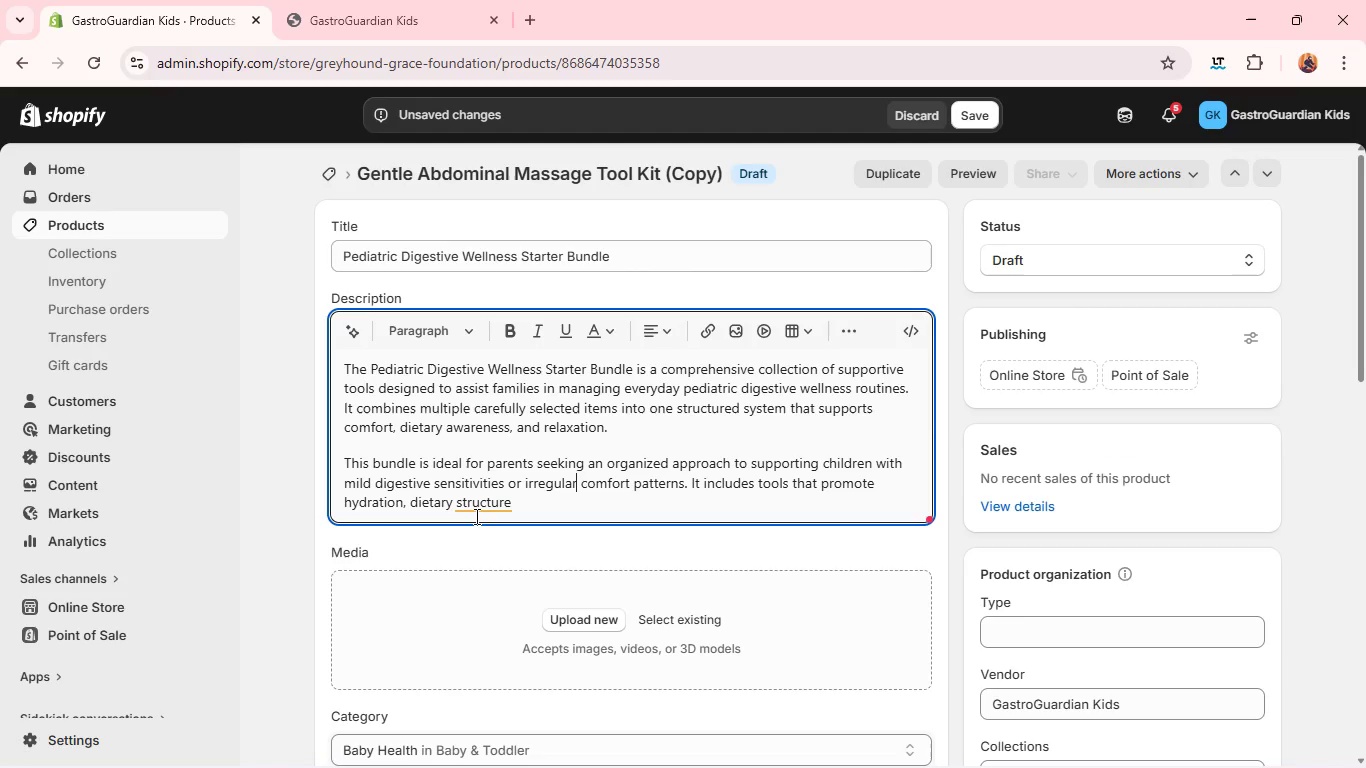 
left_click([475, 516])
 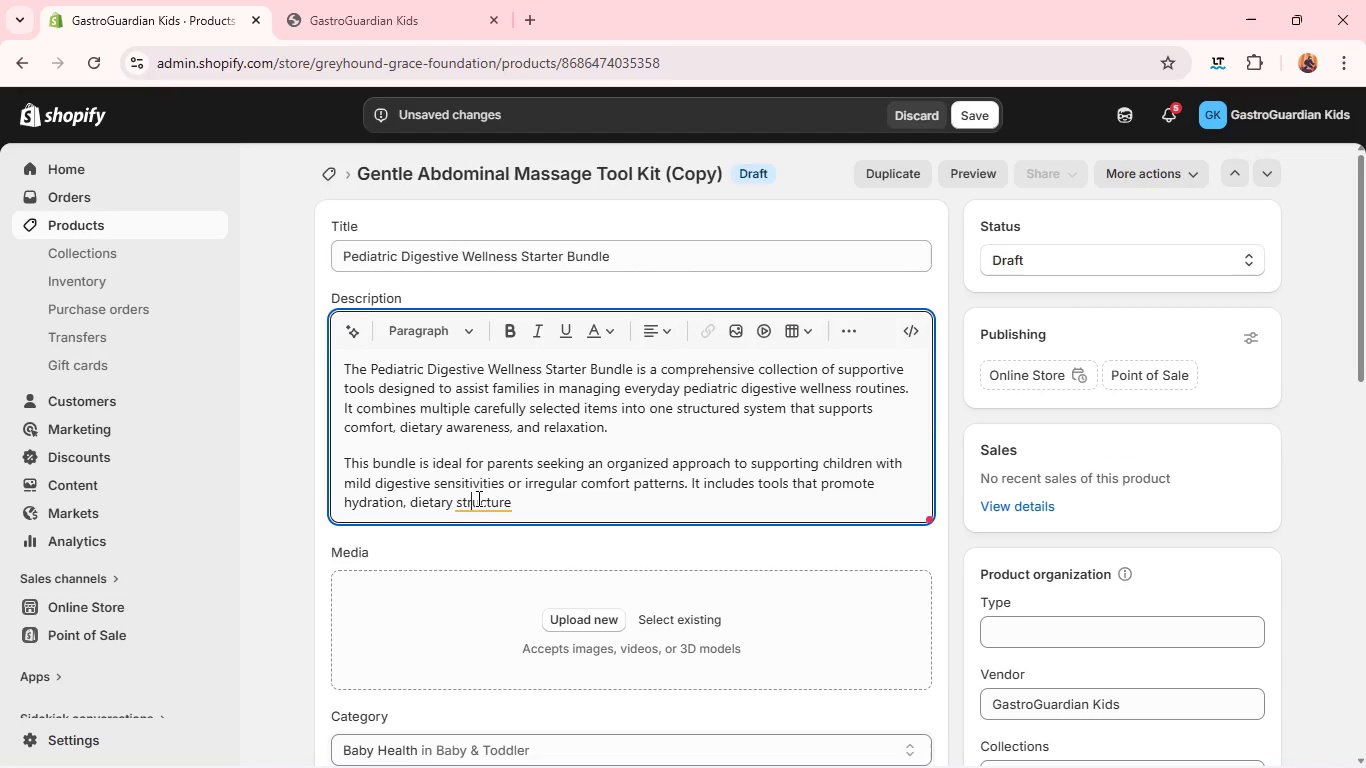 
left_click([477, 503])
 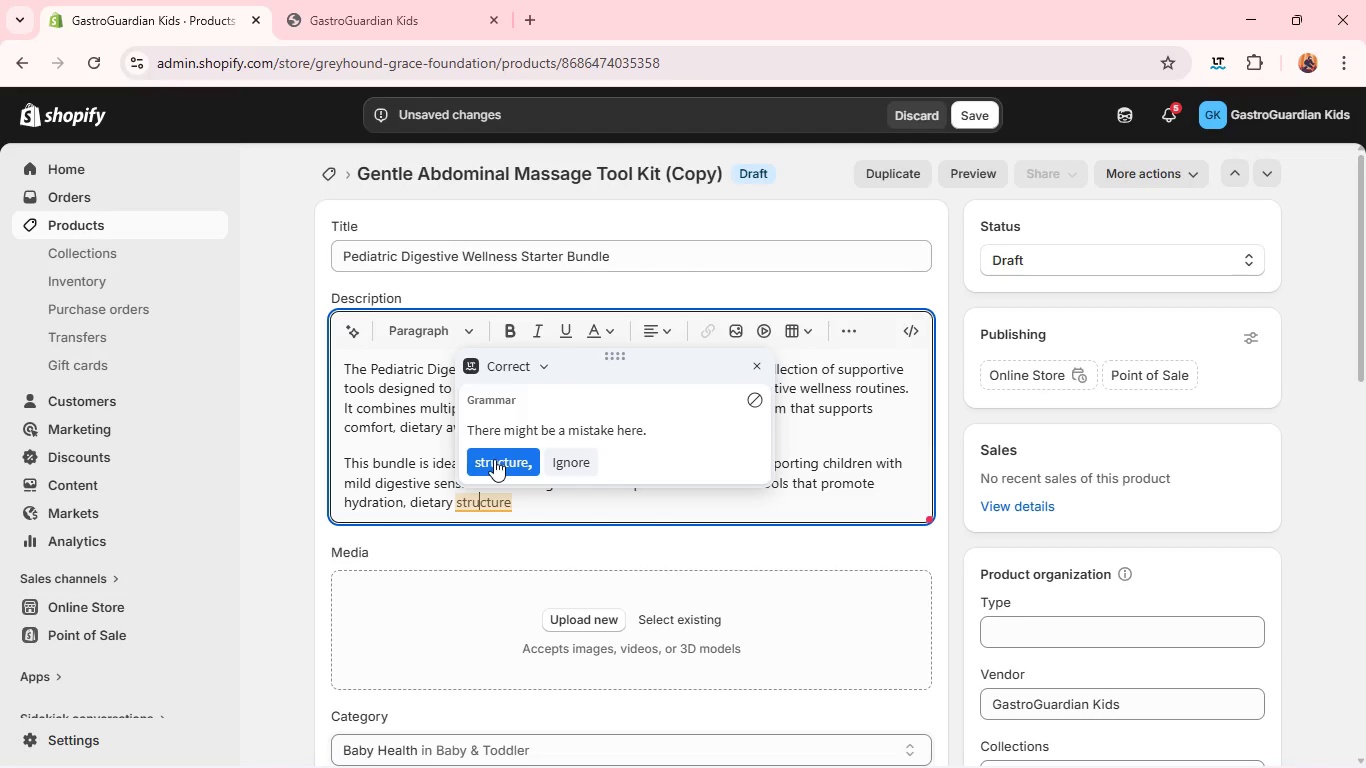 
left_click([494, 459])
 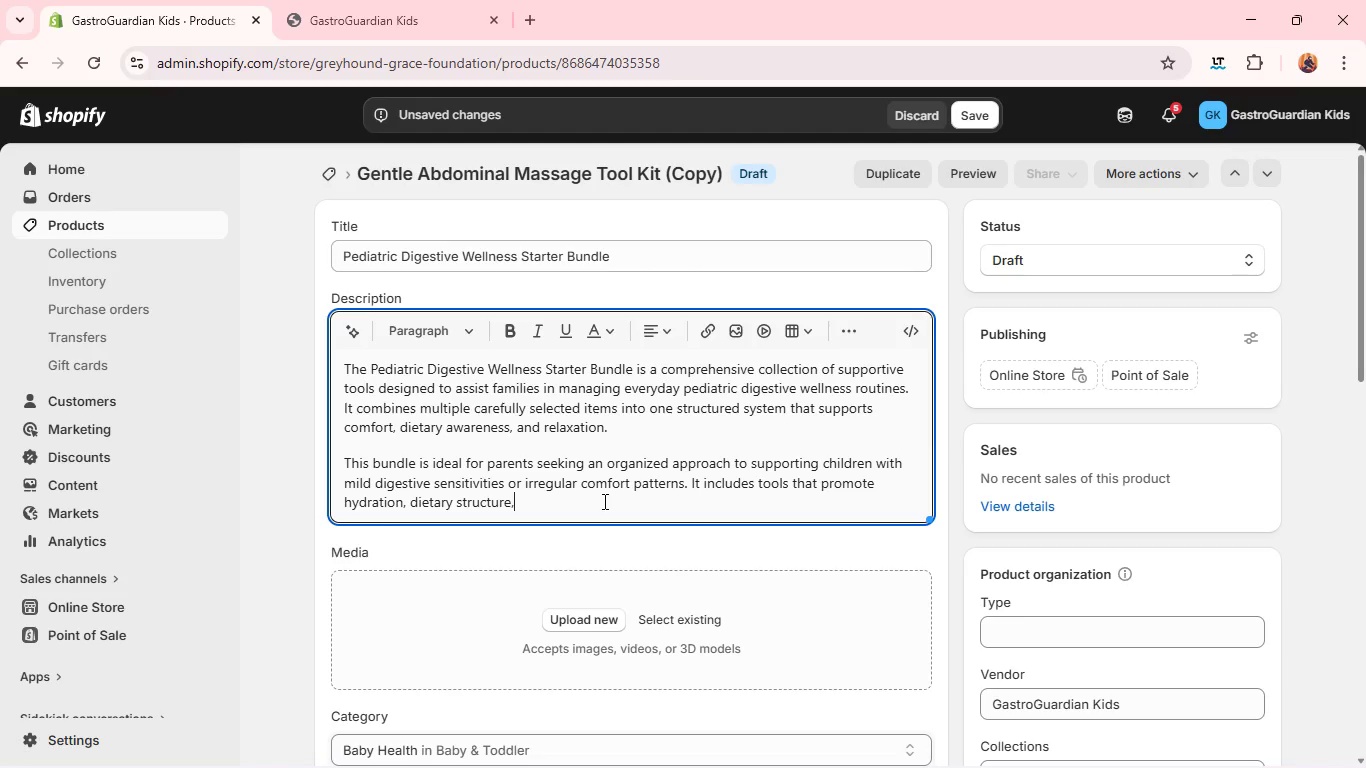 
type( abdominal comfort, and relaxation)
 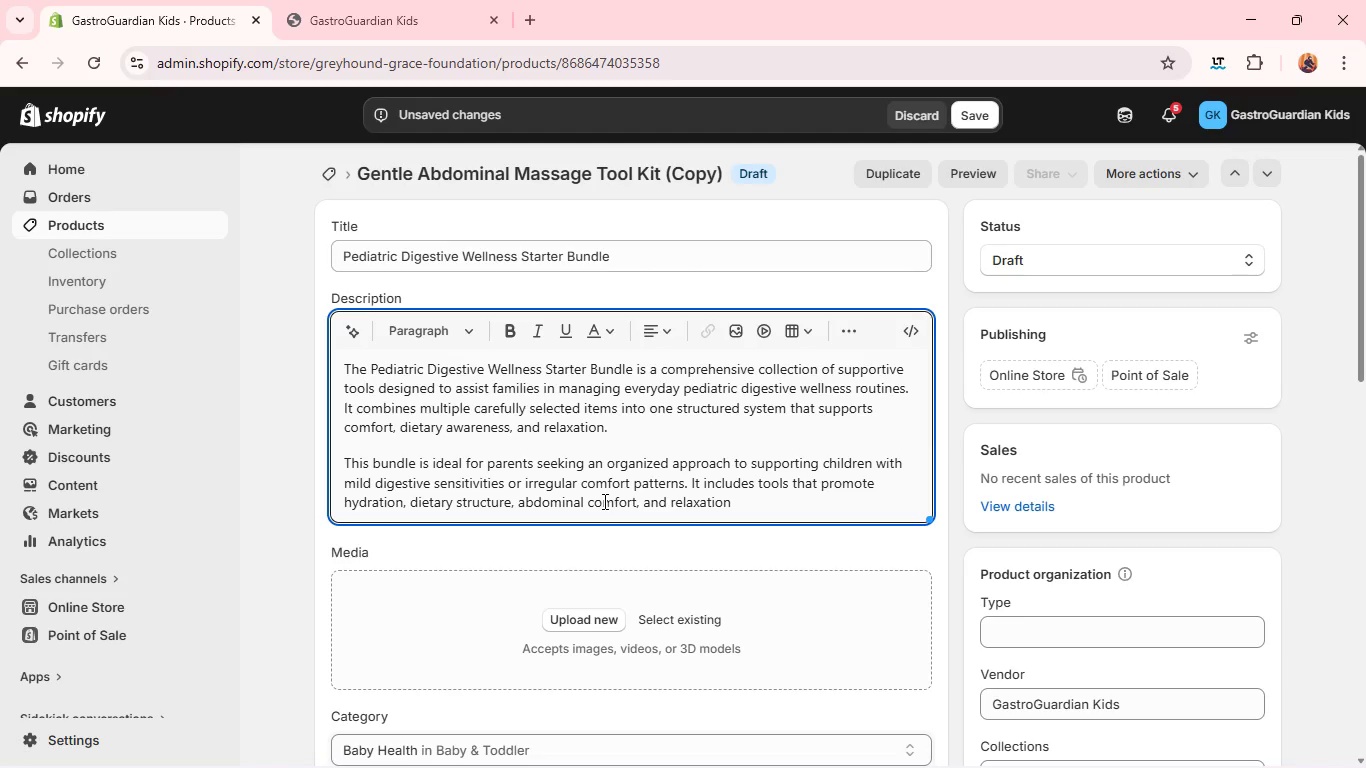 
type( practices. )
 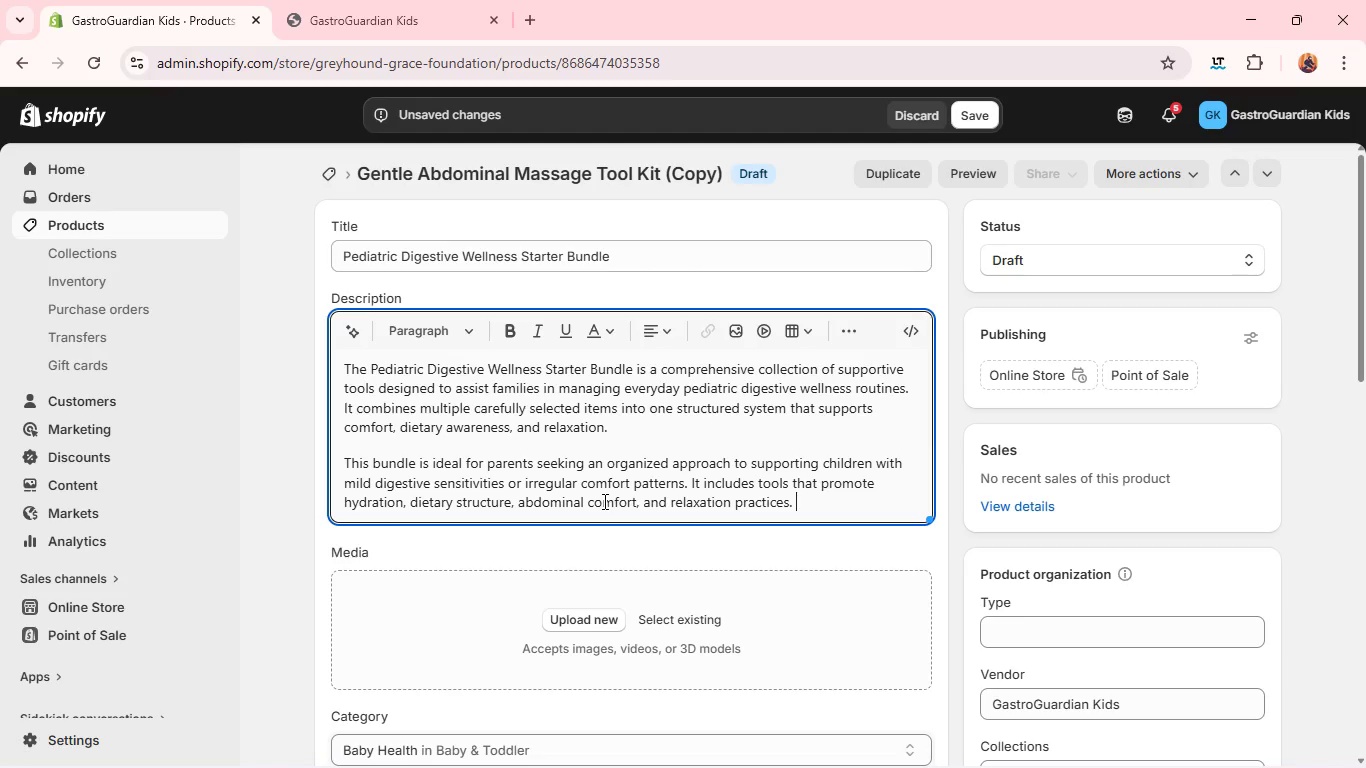 
key(Enter)
 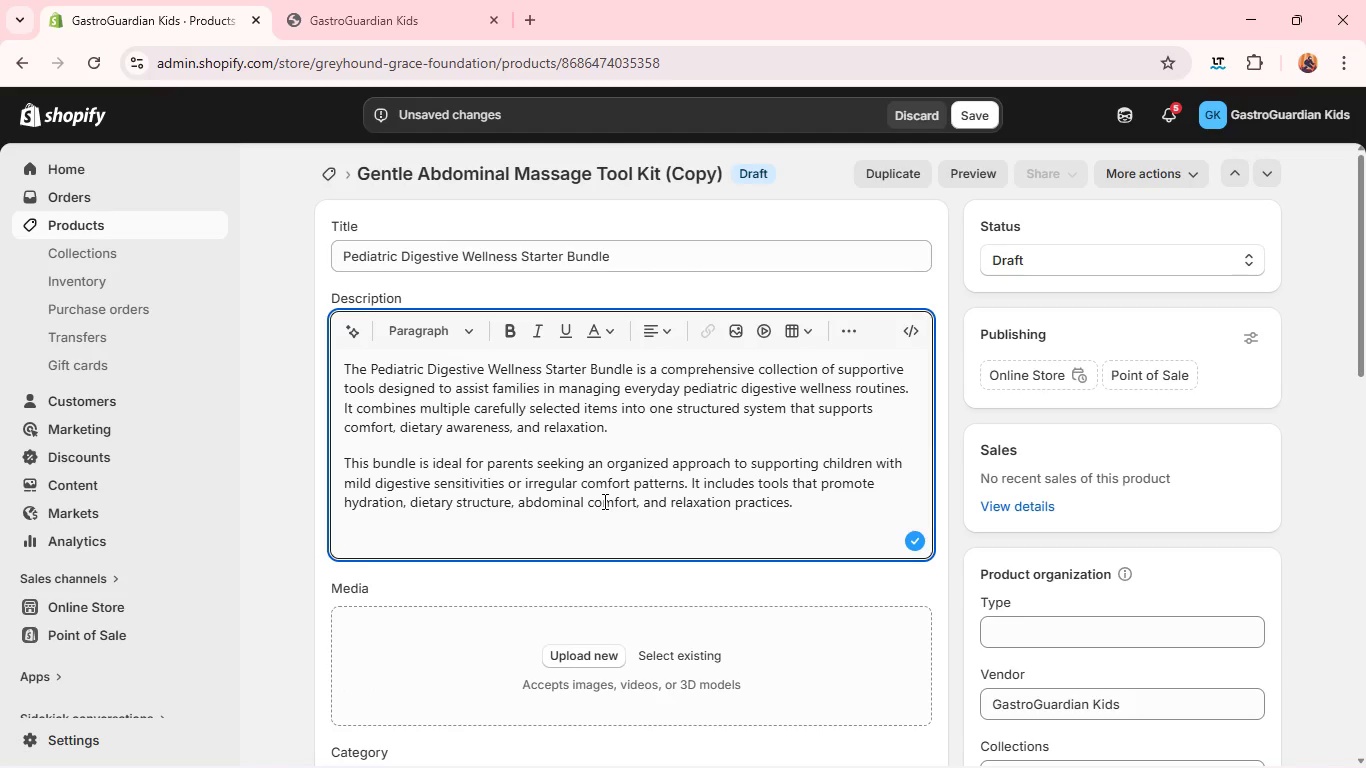 
type(Each item in the bundle is selected based on its role in non-invasice, supportive care routines commonly recommene)
key(Backspace)
type(ded in pediatric wellness eni)
key(Backspace)
type(vironments. THE bundle is desinge)
key(Backspace)
type(ned for home use and integrates easily into daily schedules. )
 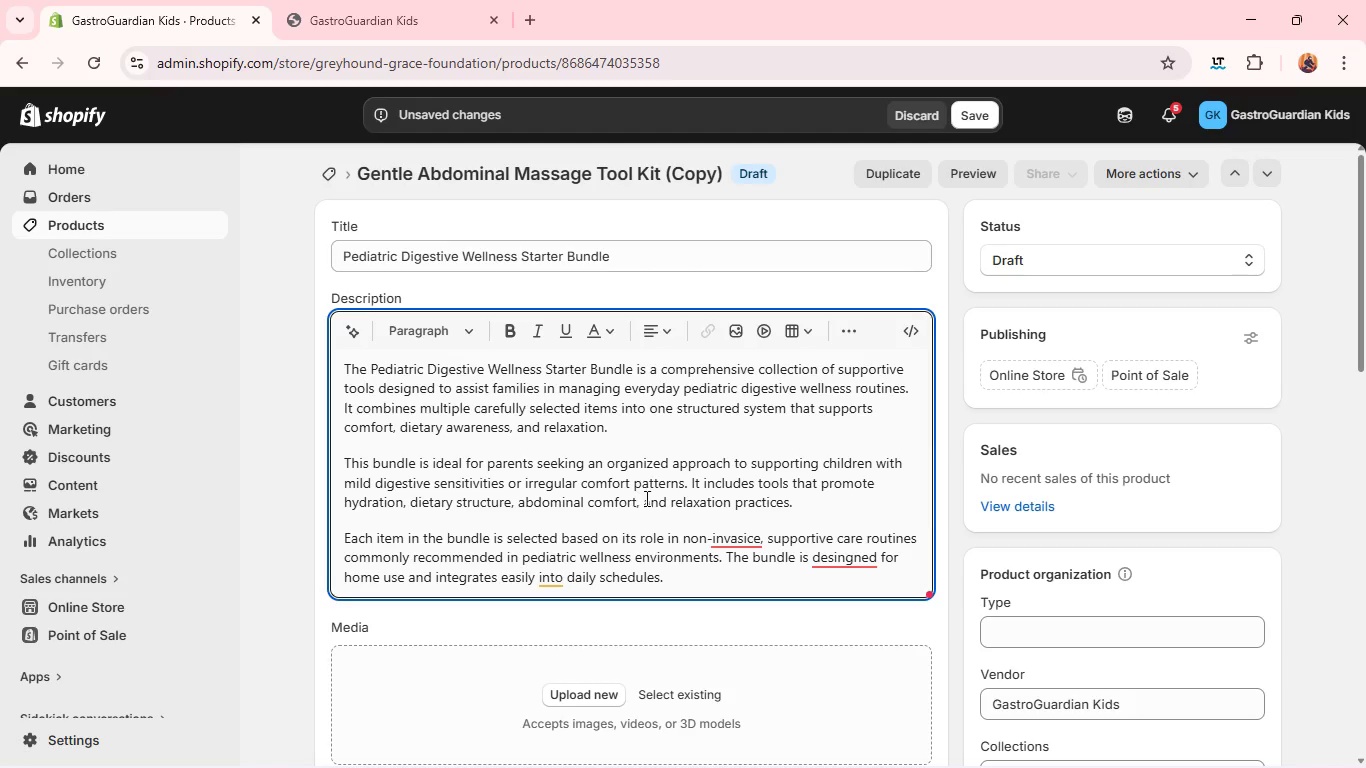 
left_click([723, 533])
 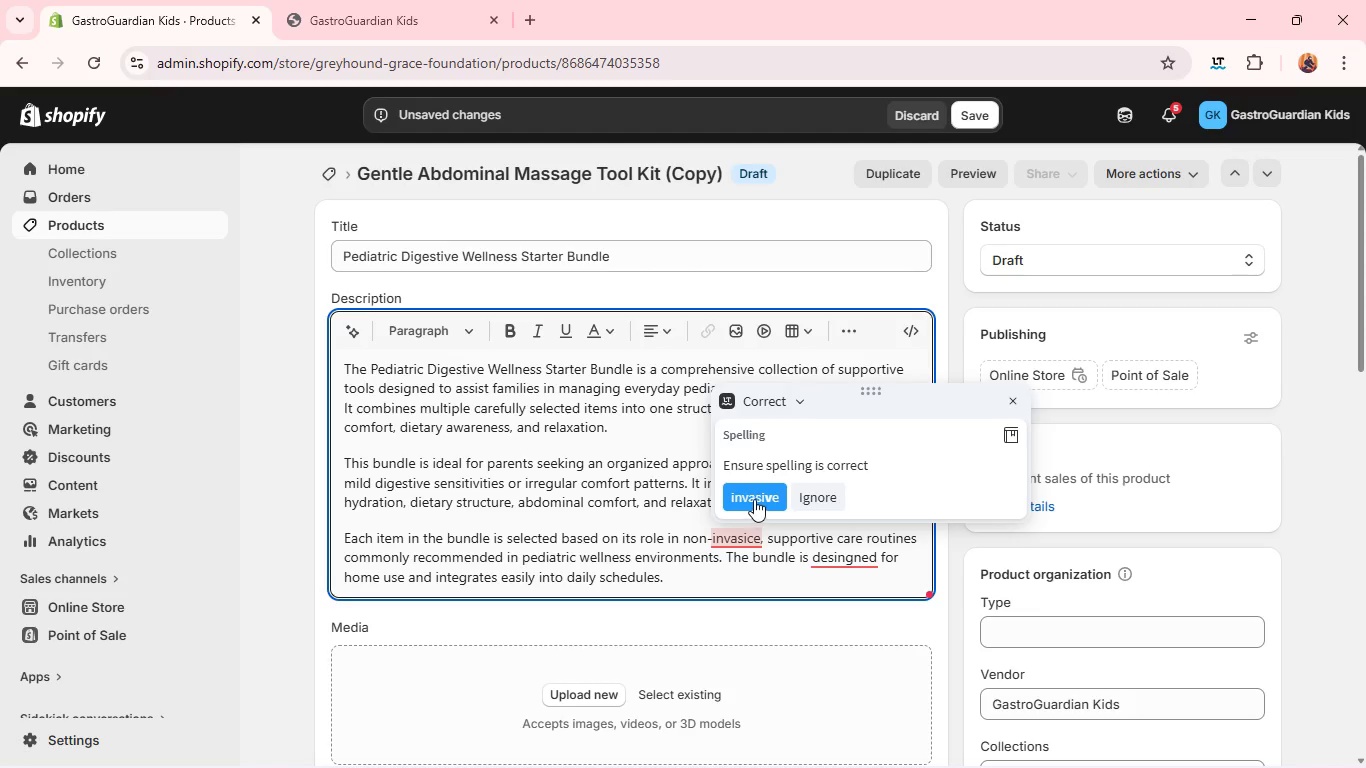 
left_click([755, 499])
 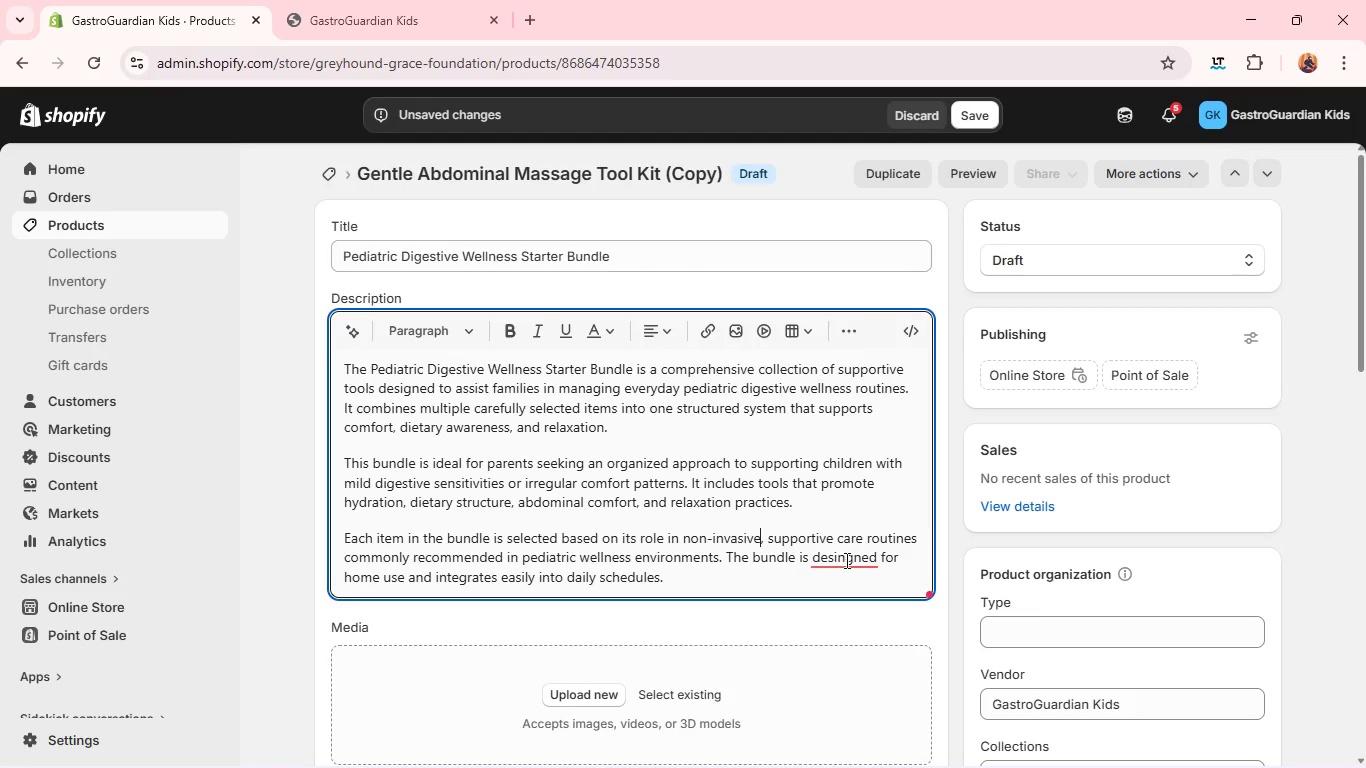 
left_click([845, 560])
 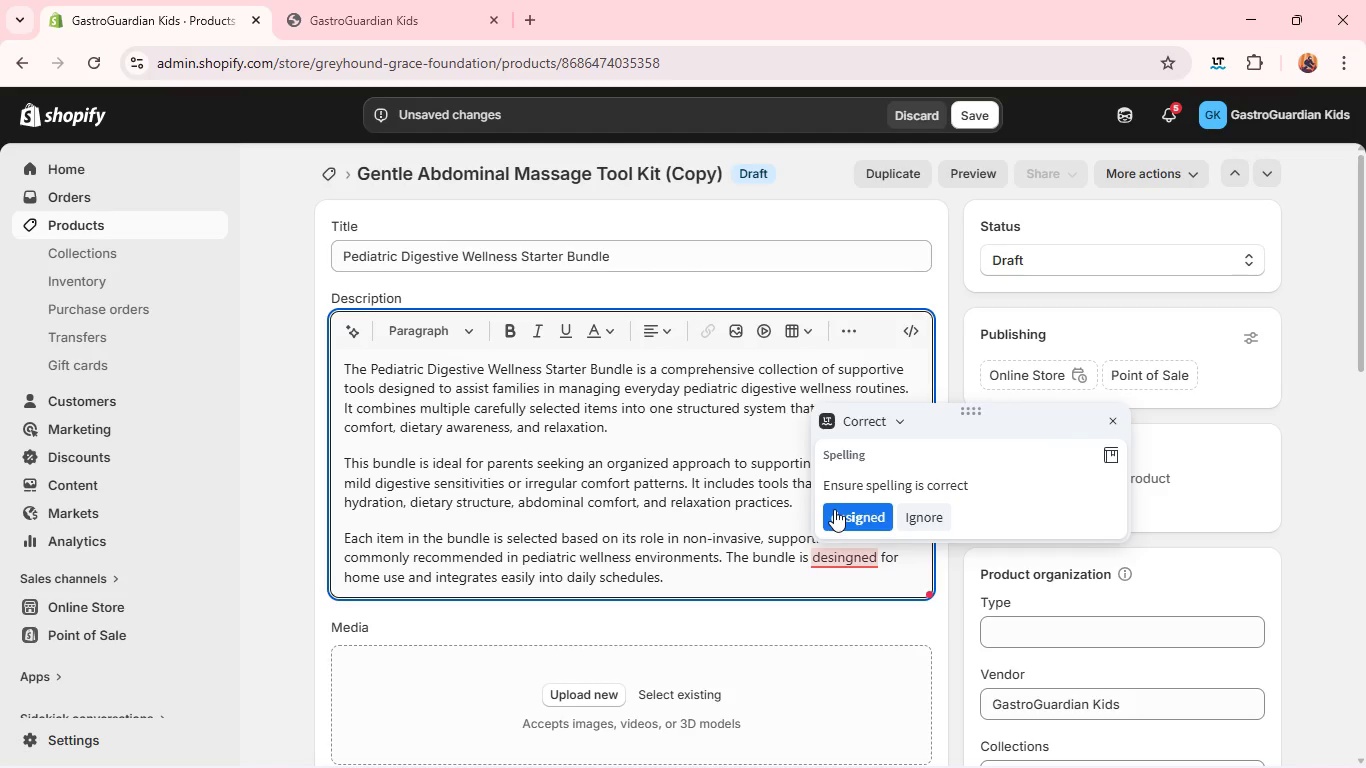 
left_click([834, 509])
 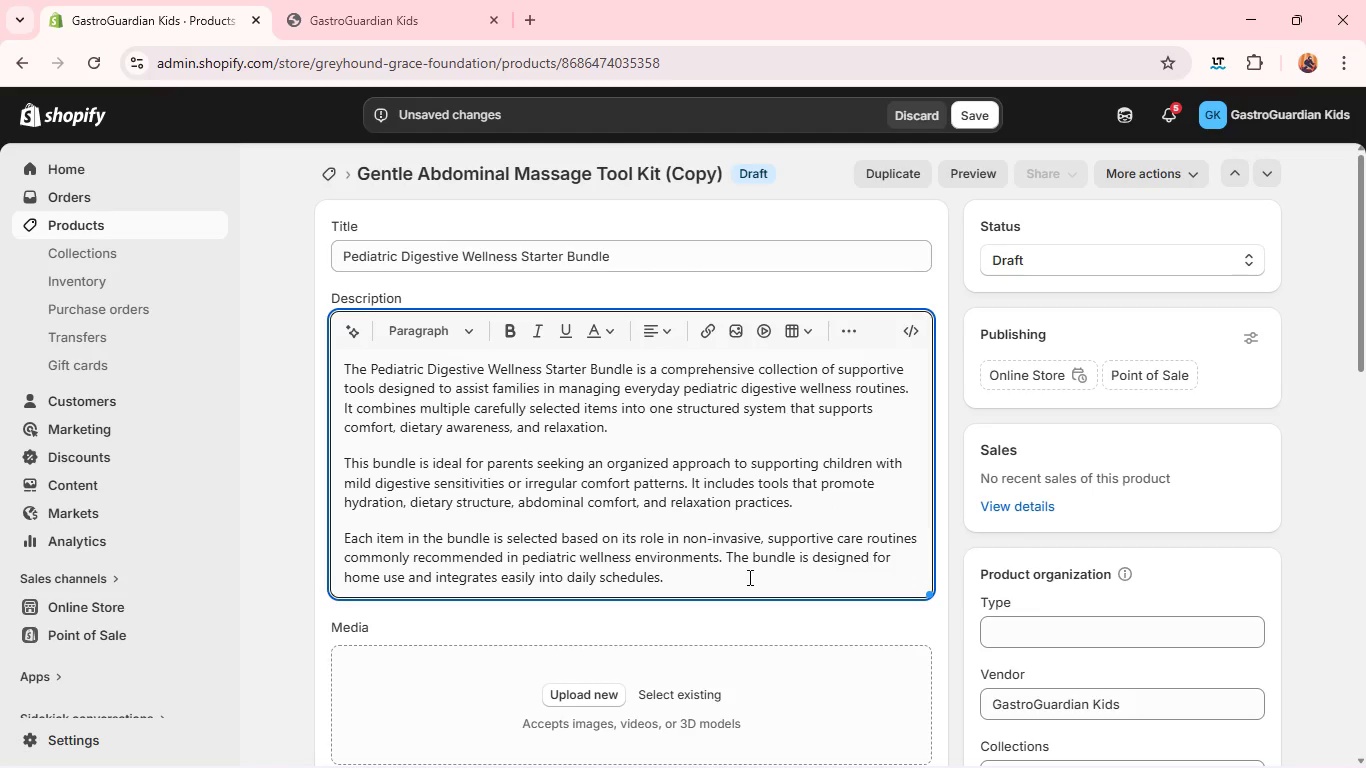 
left_click([748, 577])
 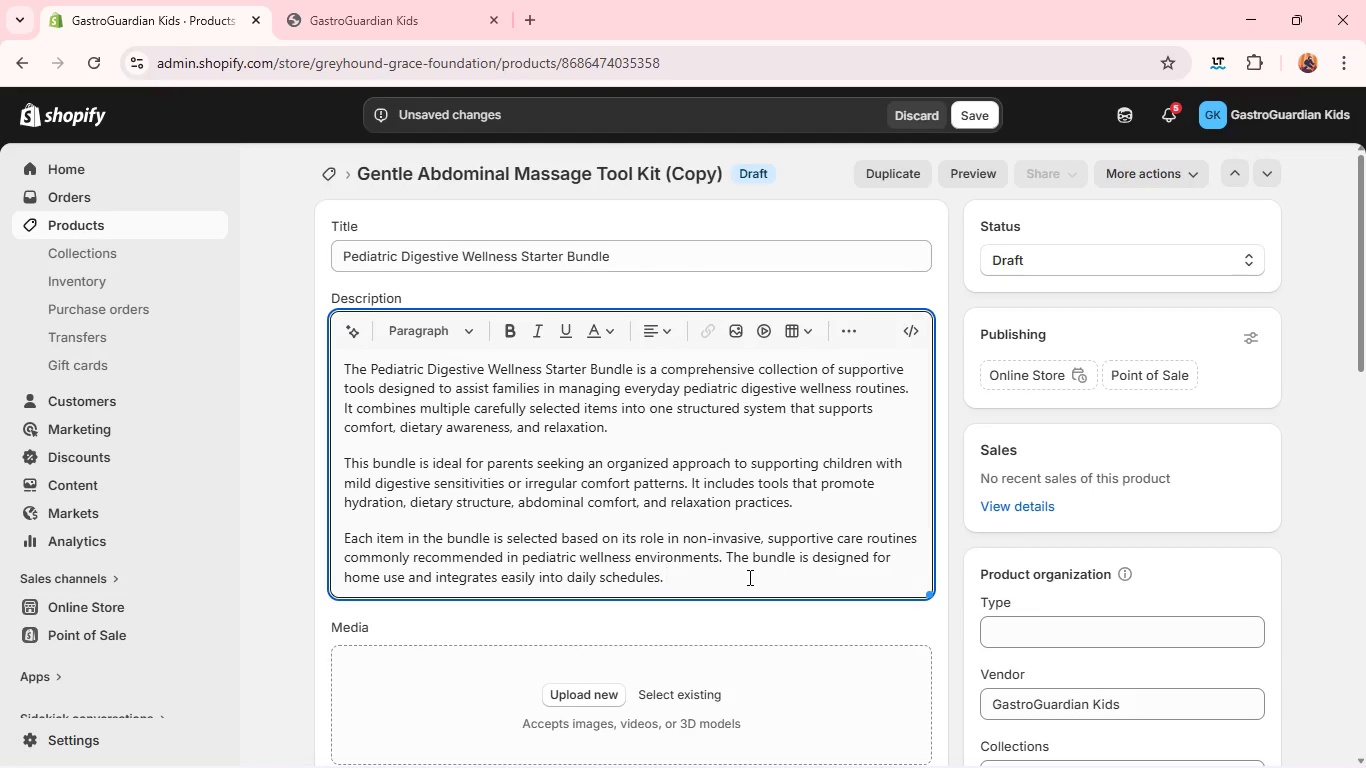 
key(Enter)
 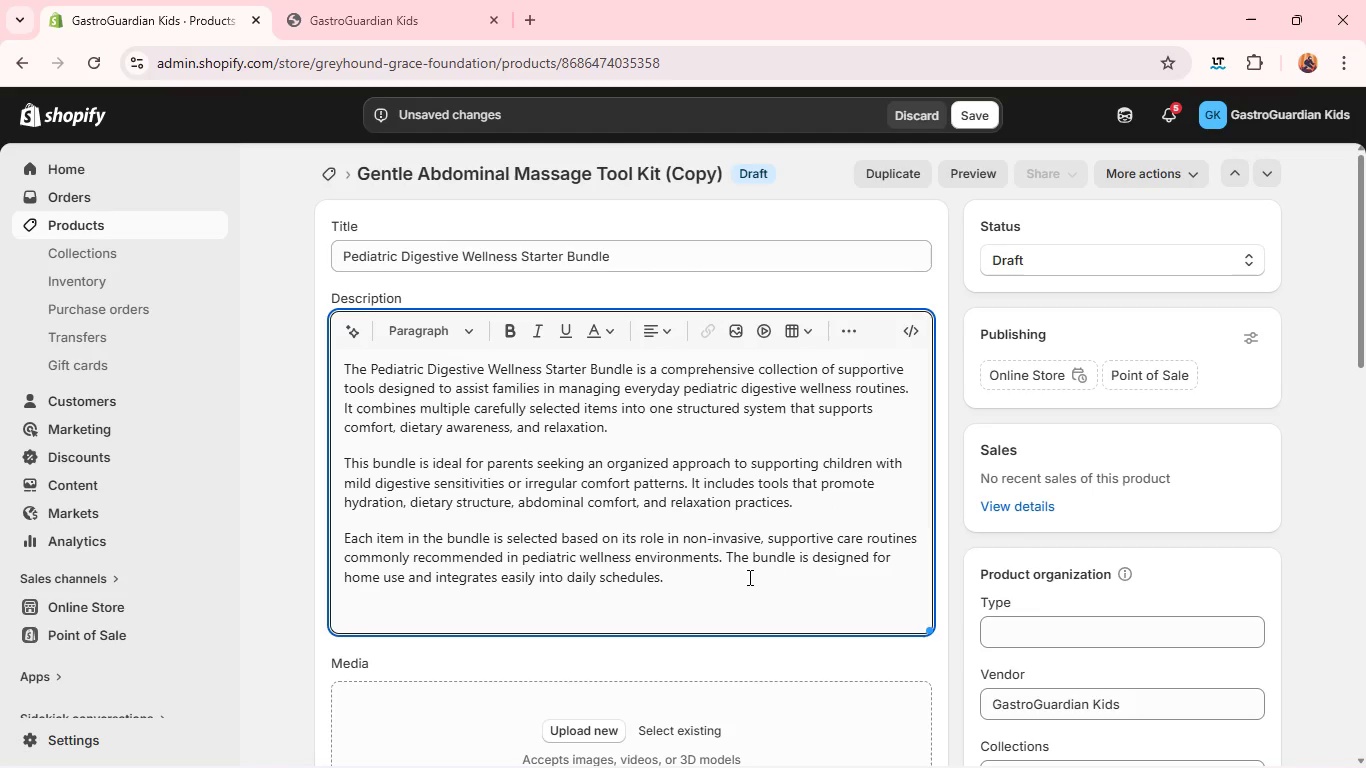 
type(This is not a medical treatment but a holistic support system intended to improve daily digestive comfort and routine consistency.)
 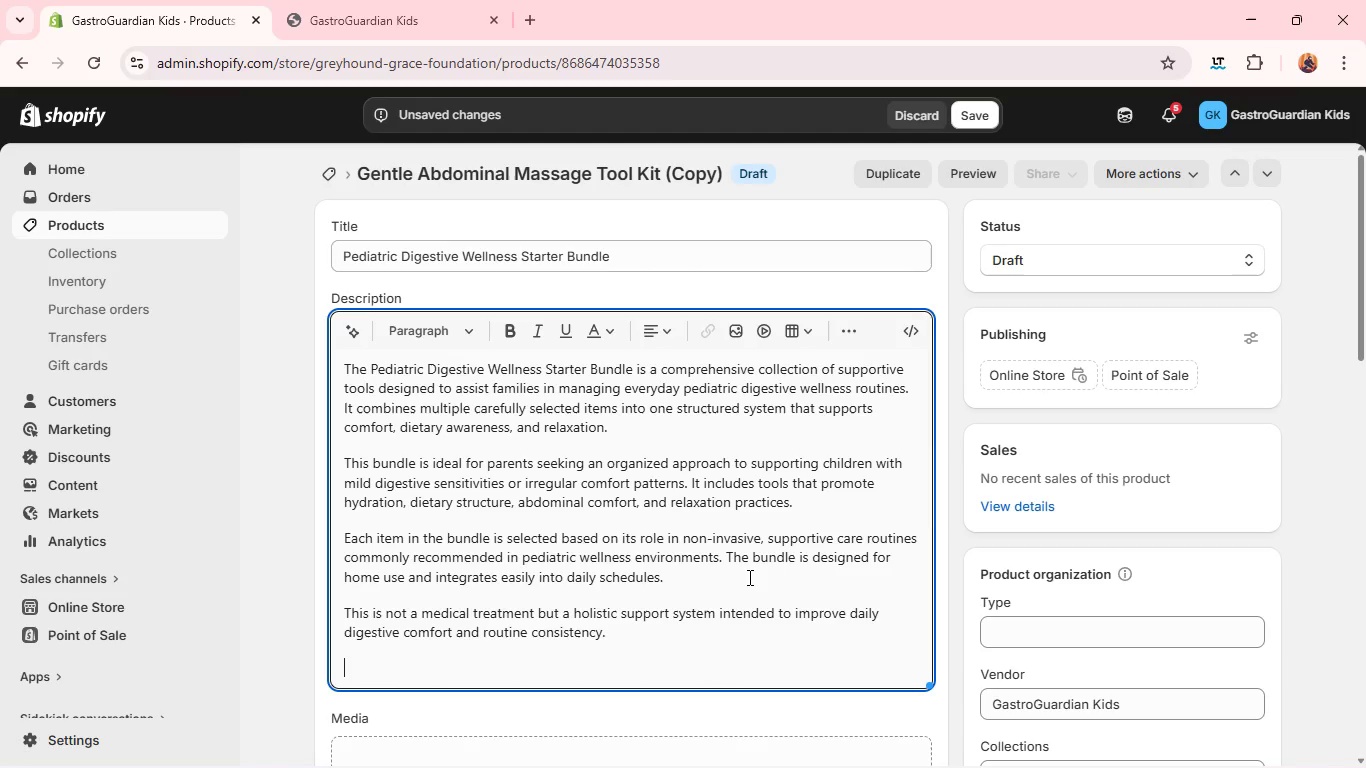 
key(Enter)
 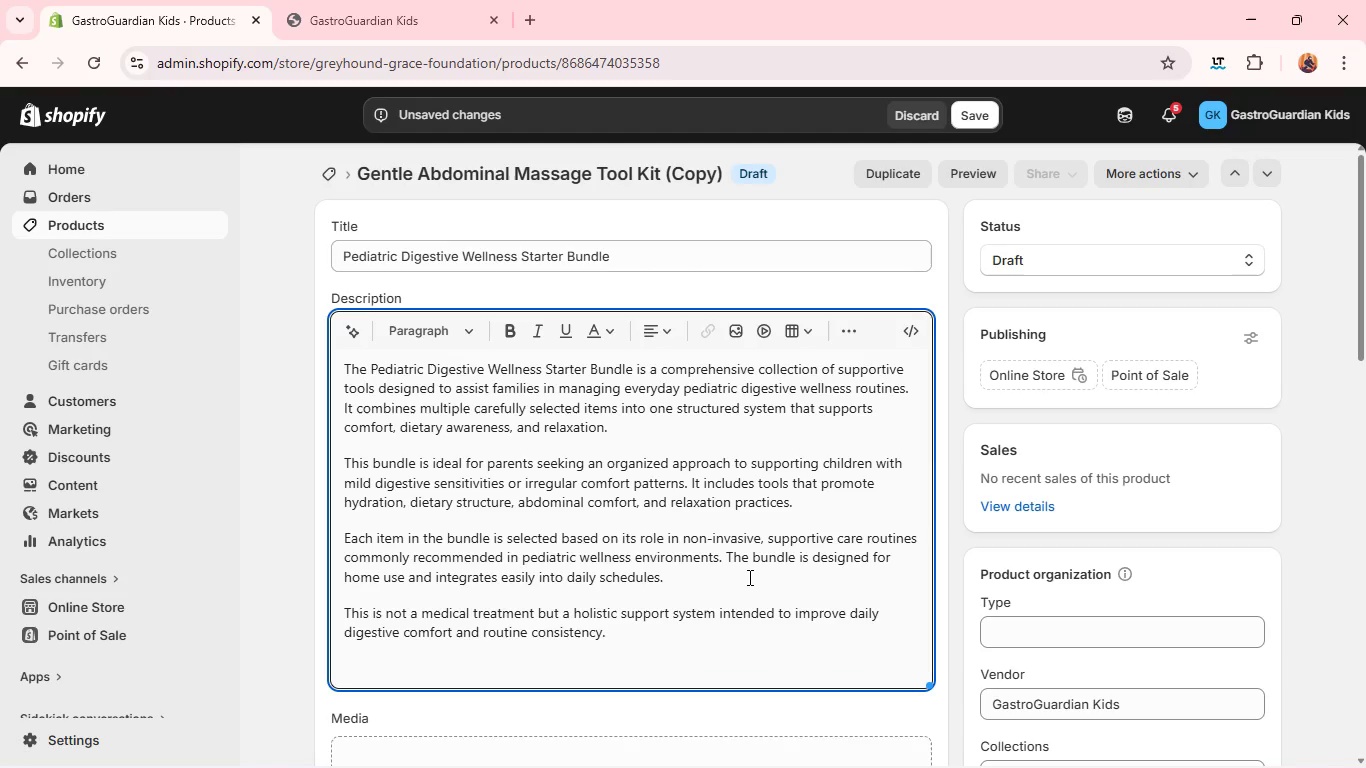 
type(caregivers are encouraged to use the bundle consistently as part of structured daily routines that support predictable habits around meals hydration and rest periods for children experiencing senstive digestive patterns while helping build long-term comfort awe)
key(Backspace)
type(areness and balanced lifestyl habits at home. )
 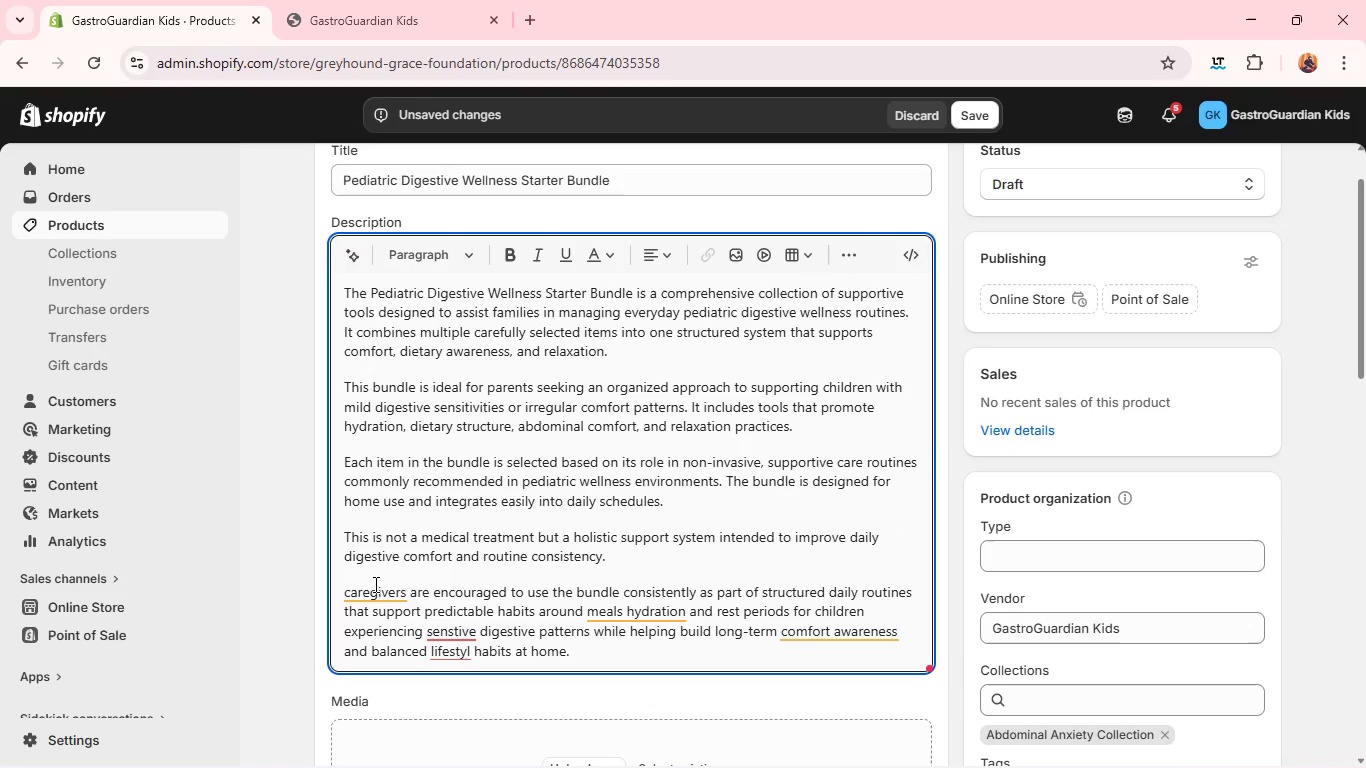 
left_click([372, 593])
 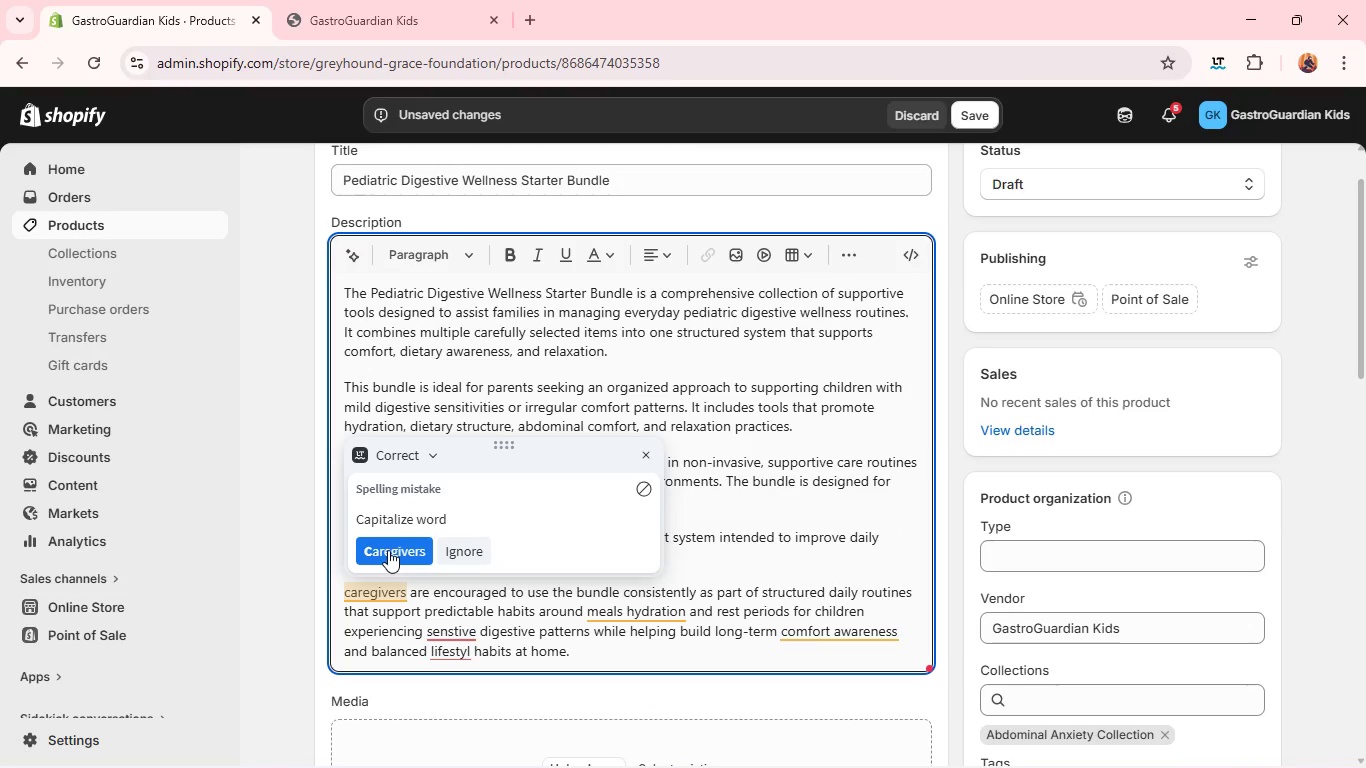 
left_click([388, 550])
 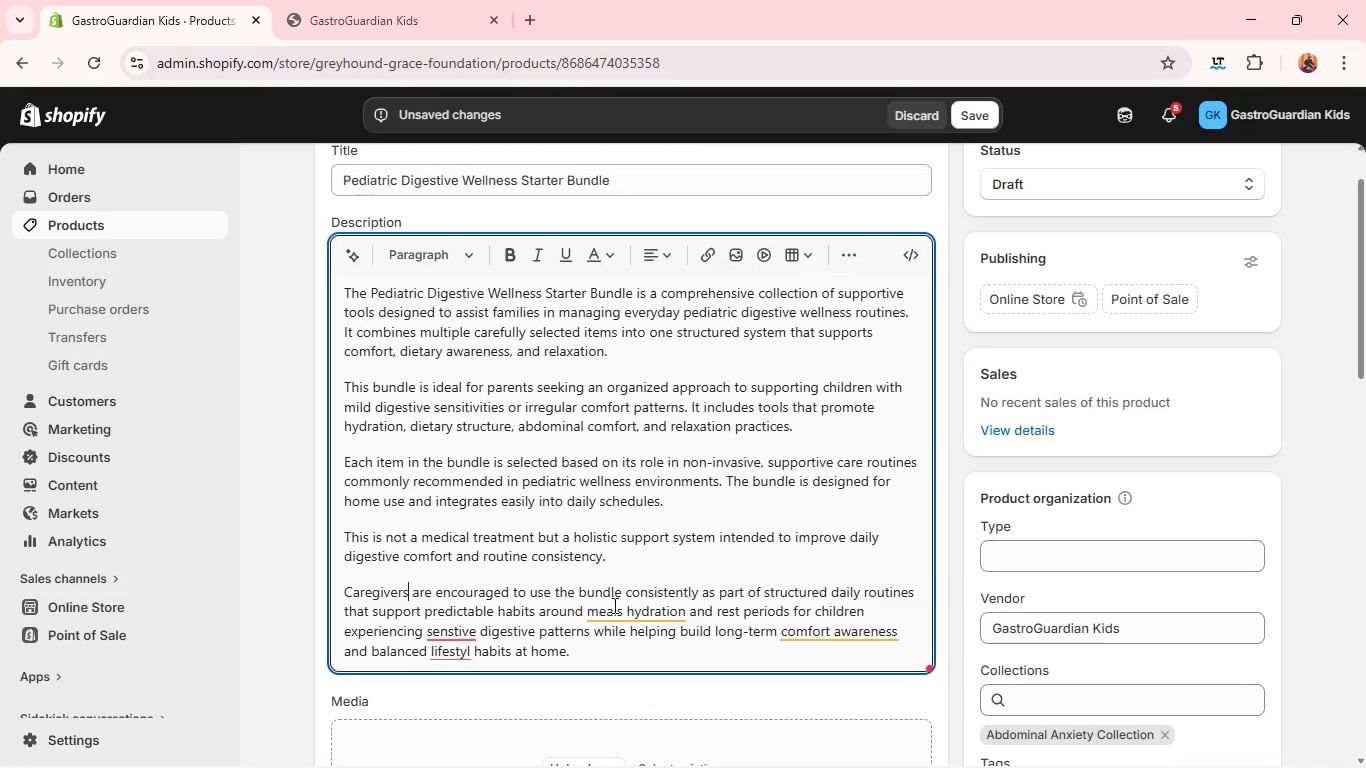 
left_click([616, 604])
 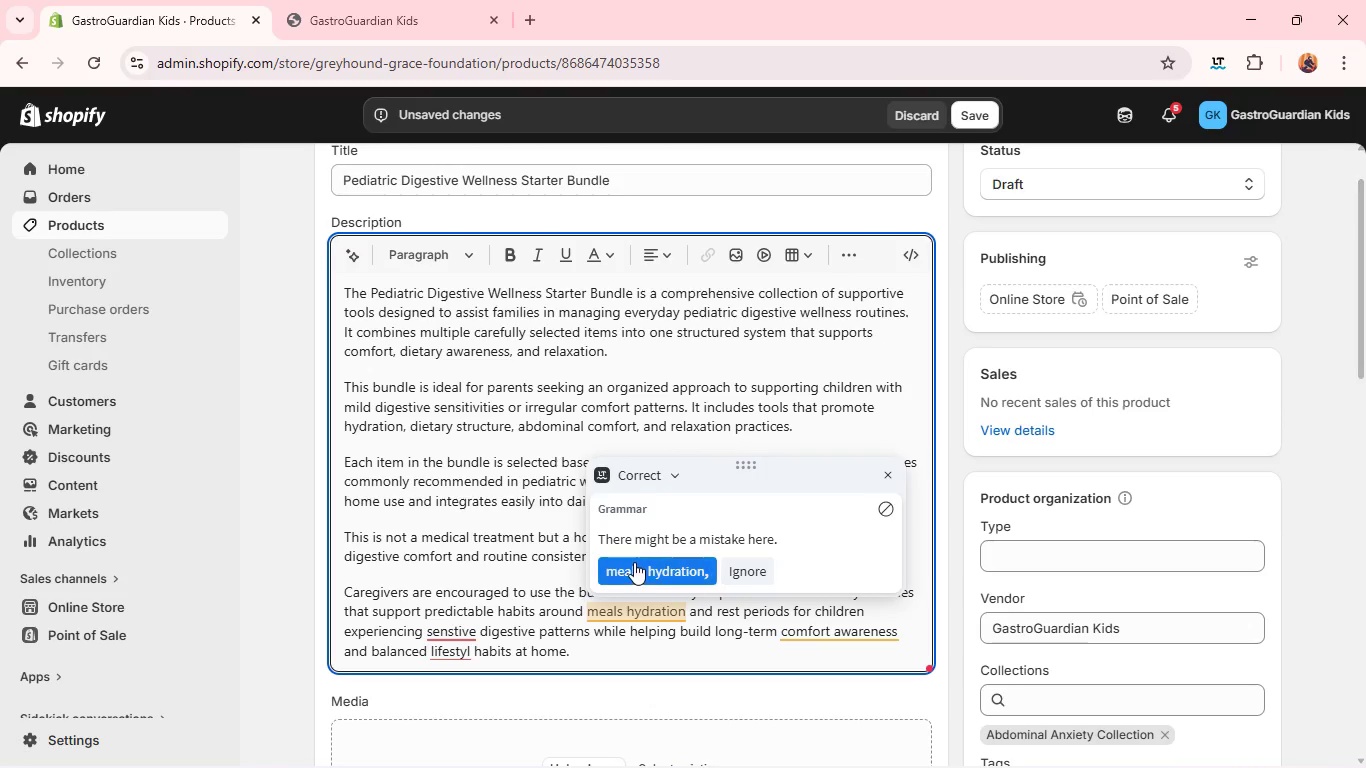 
left_click([634, 562])
 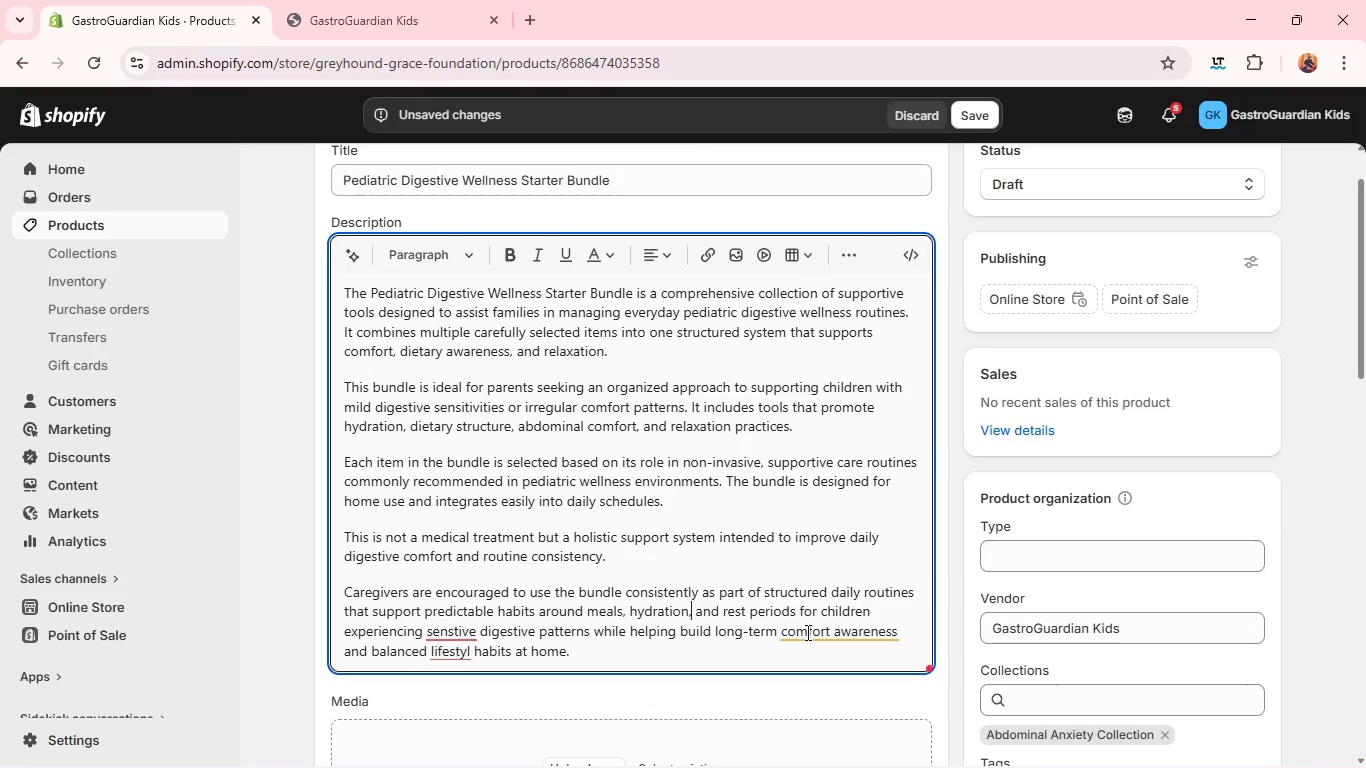 
left_click([806, 632])
 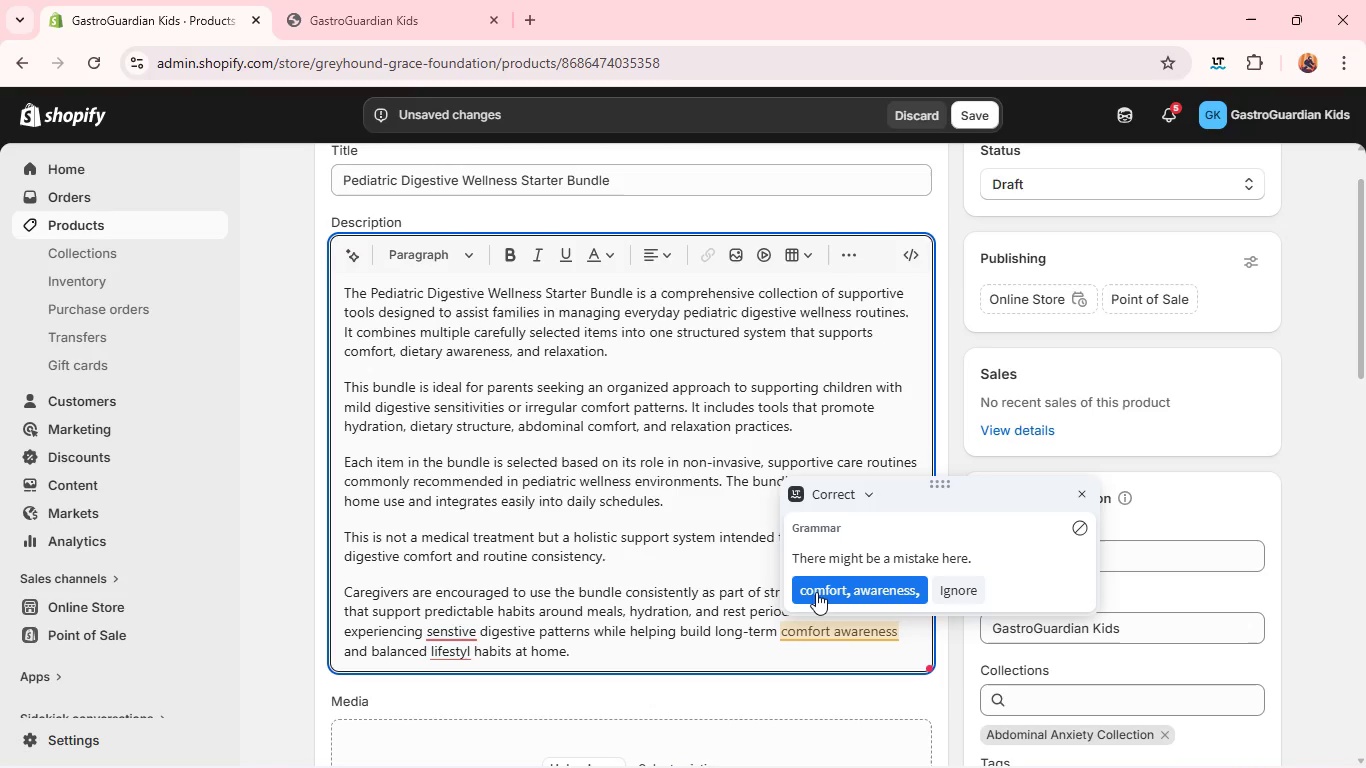 
left_click([816, 592])
 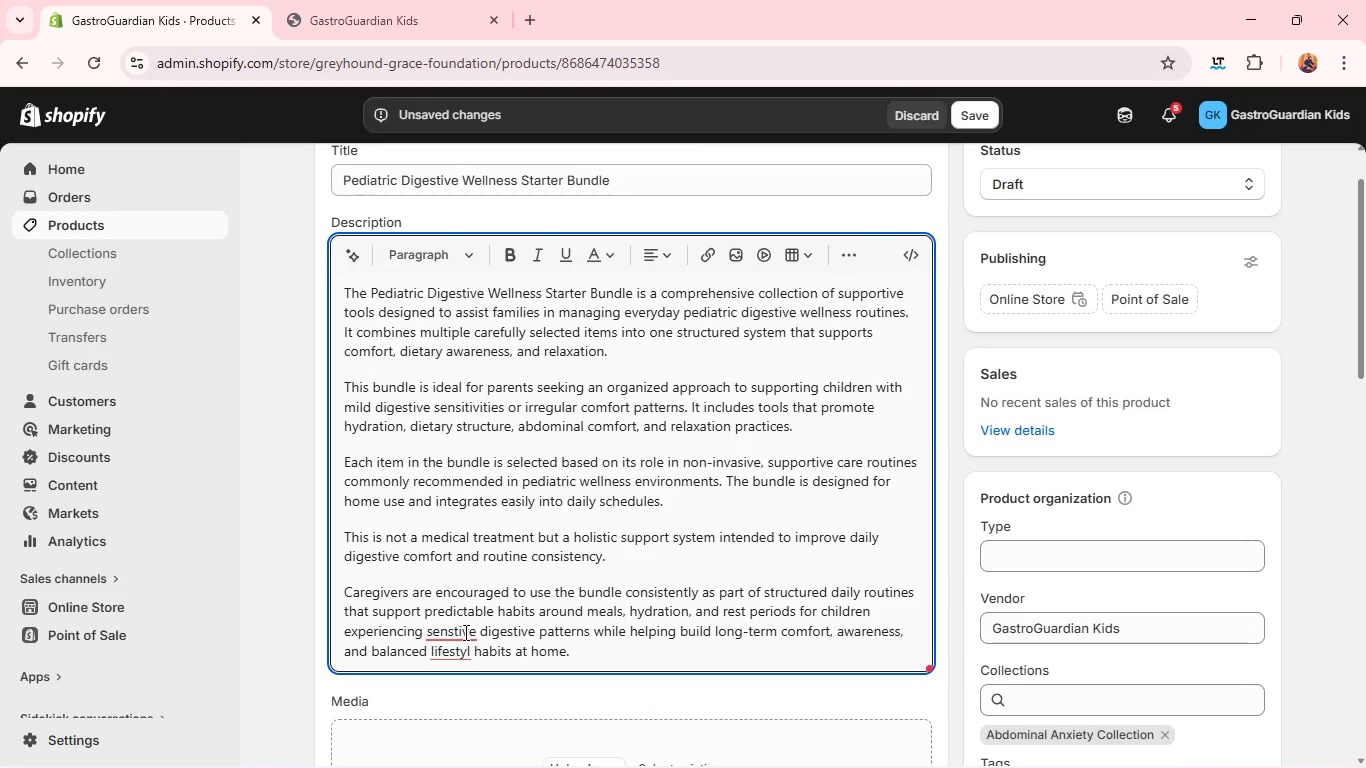 
left_click([462, 631])
 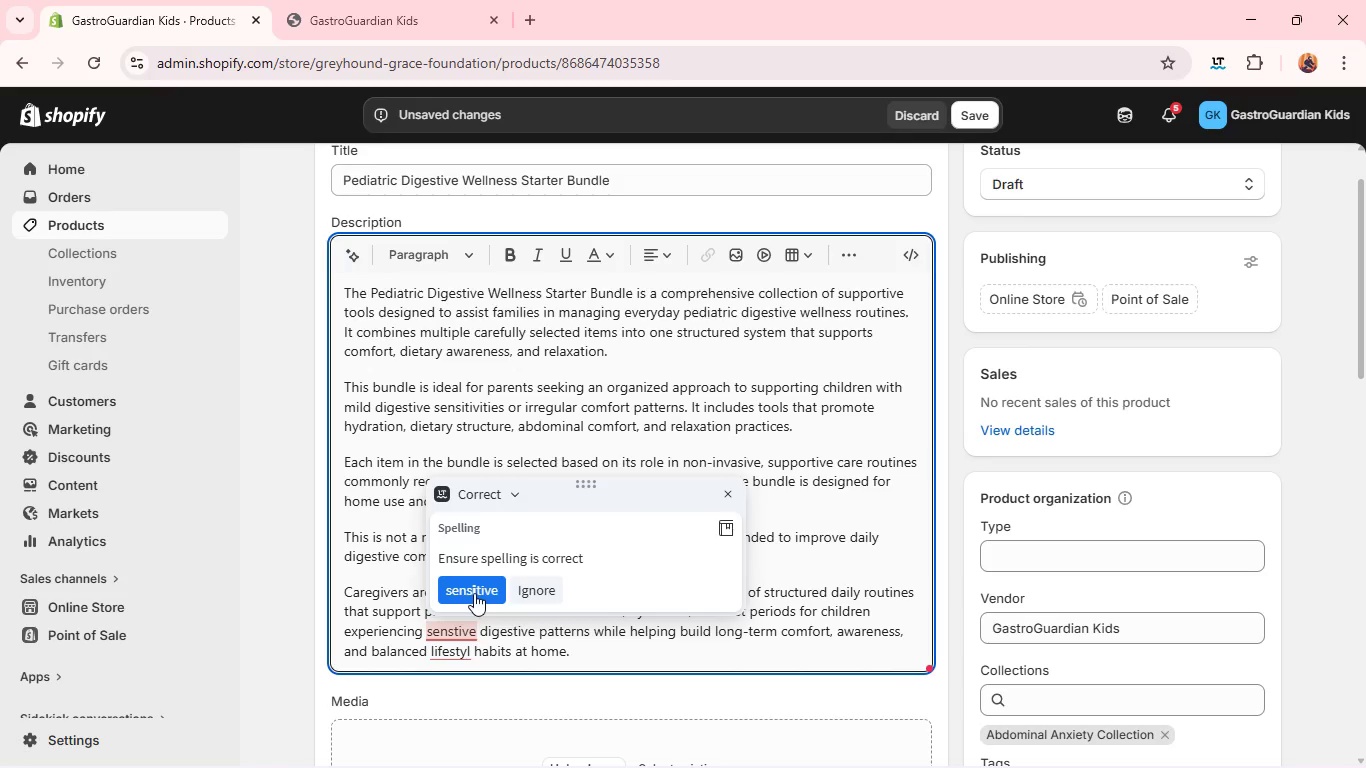 
left_click([474, 593])
 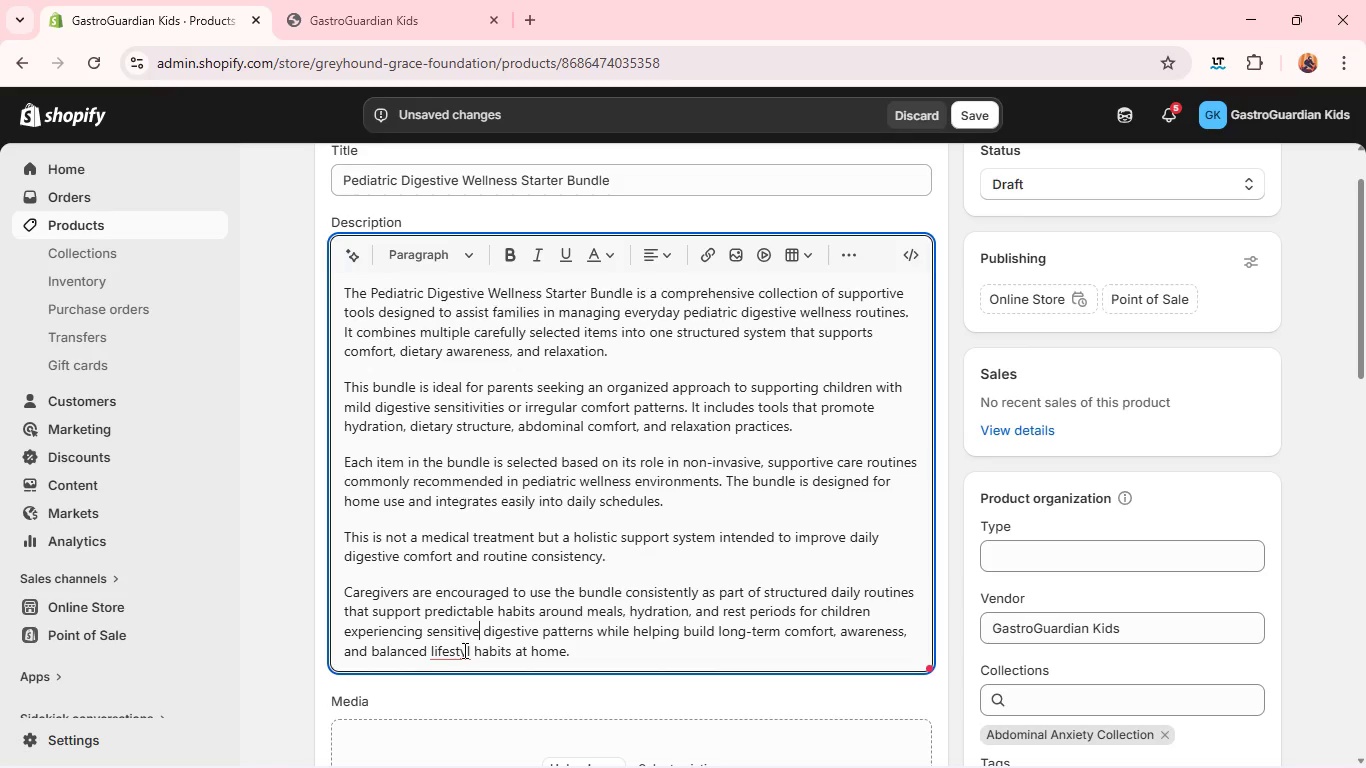 
left_click([463, 650])
 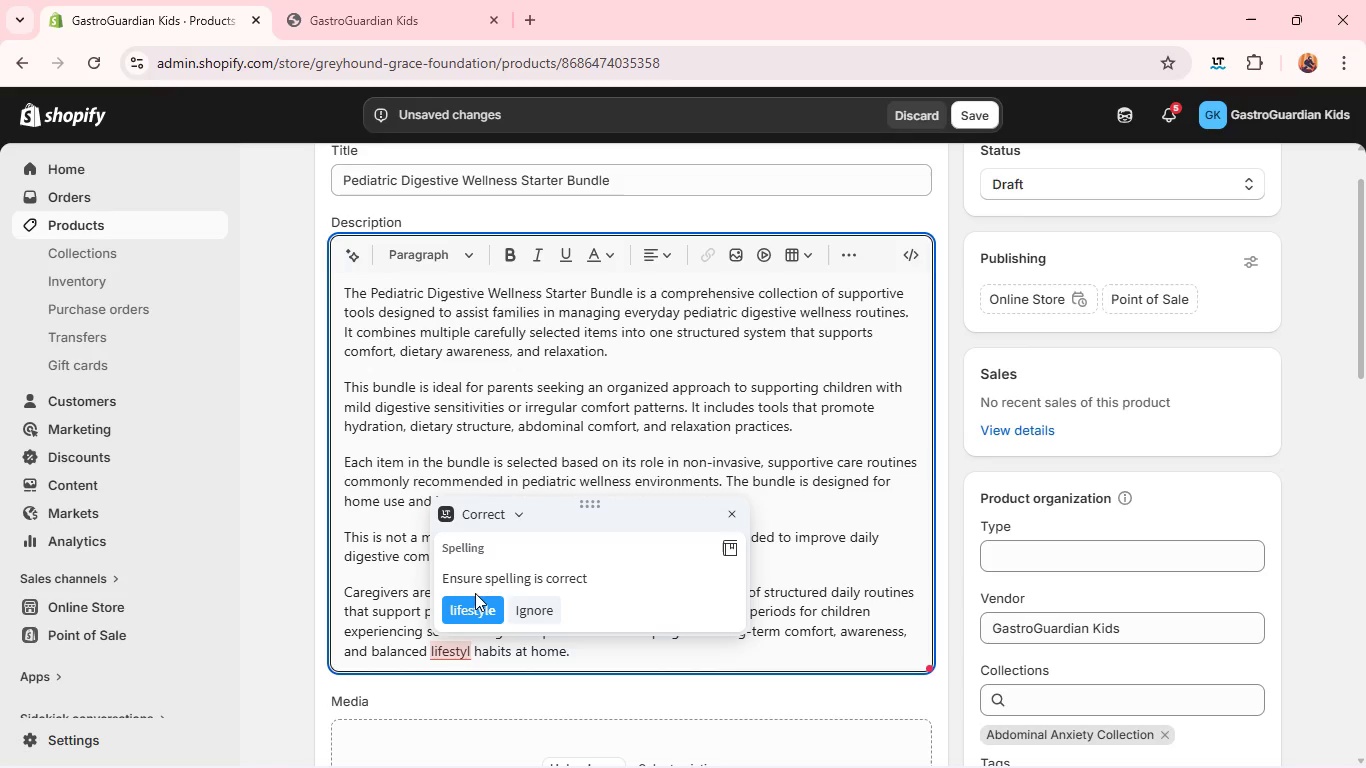 
left_click([475, 593])
 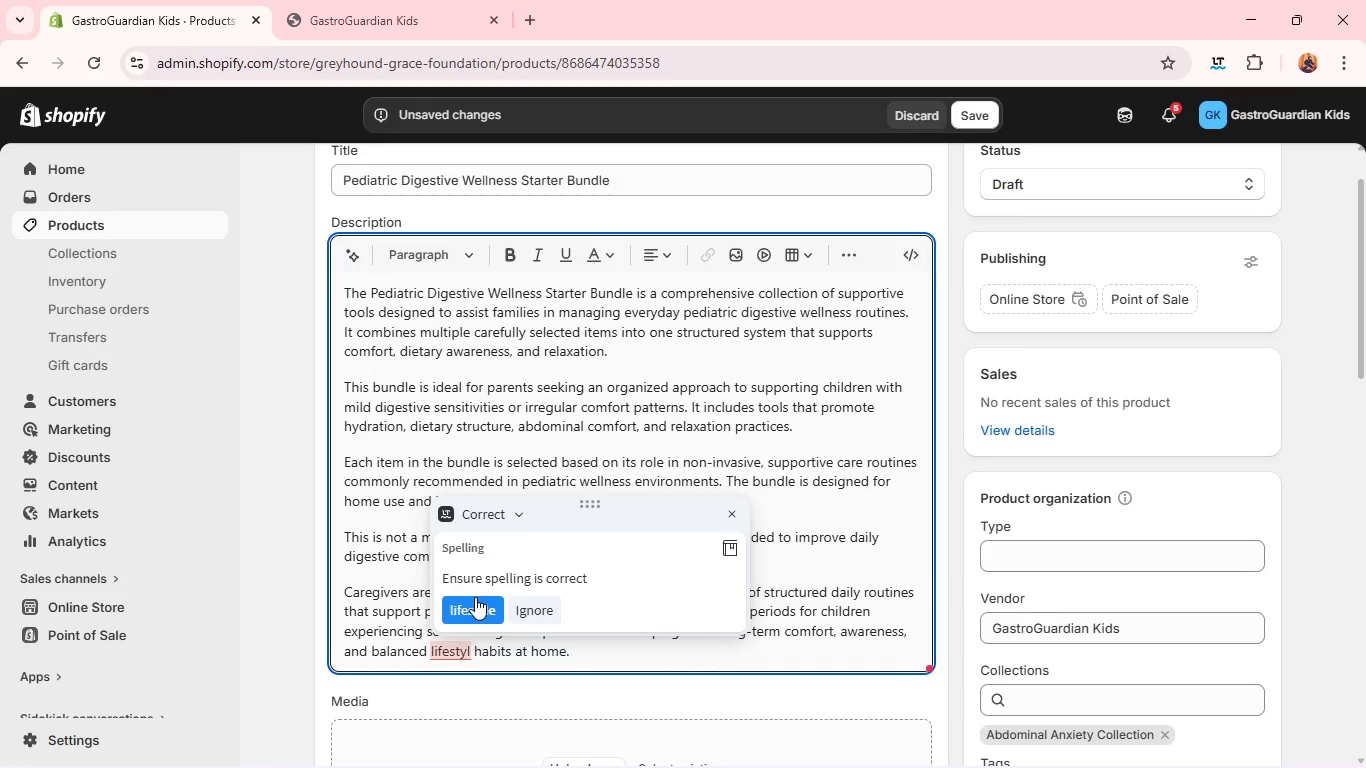 
left_click([475, 597])
 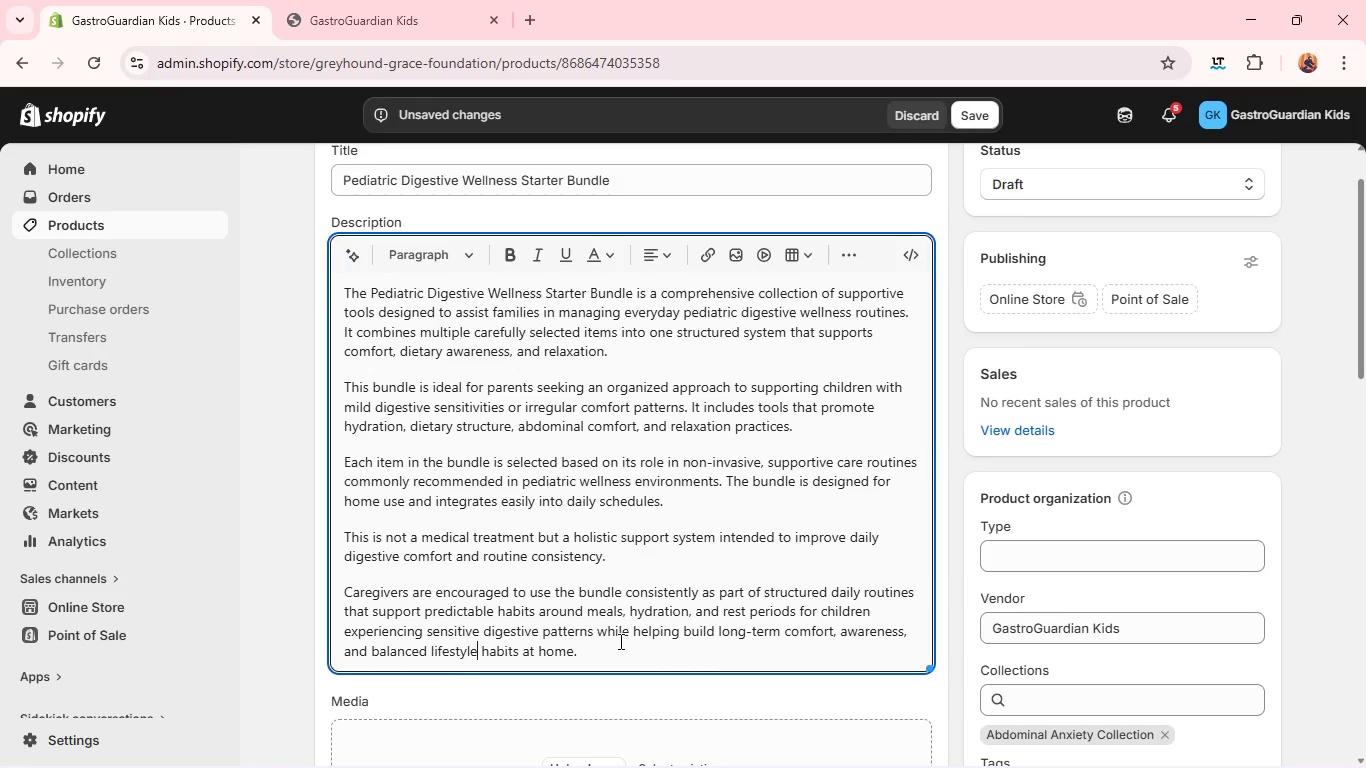 
left_click([620, 647])
 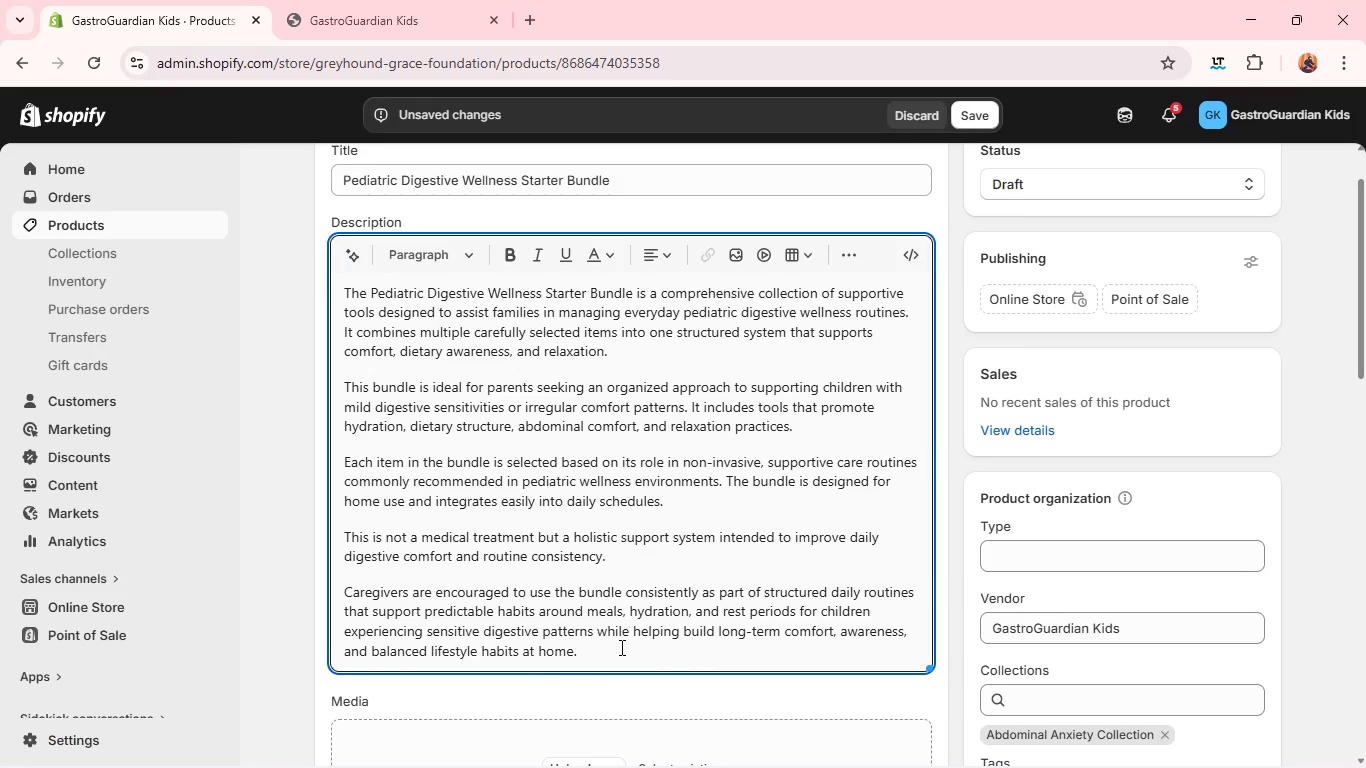 
type(The bunde also support )
key(Backspace)
type(s a)
key(Backspace)
type(caregiver confidence by simplifying dailt)
key(Backspace)
type(y decision-making around nutrition and comfort practices in a consistent easy to g)
key(Backspace)
type(follow format overall while mailtaing gentl structure at-home.)
 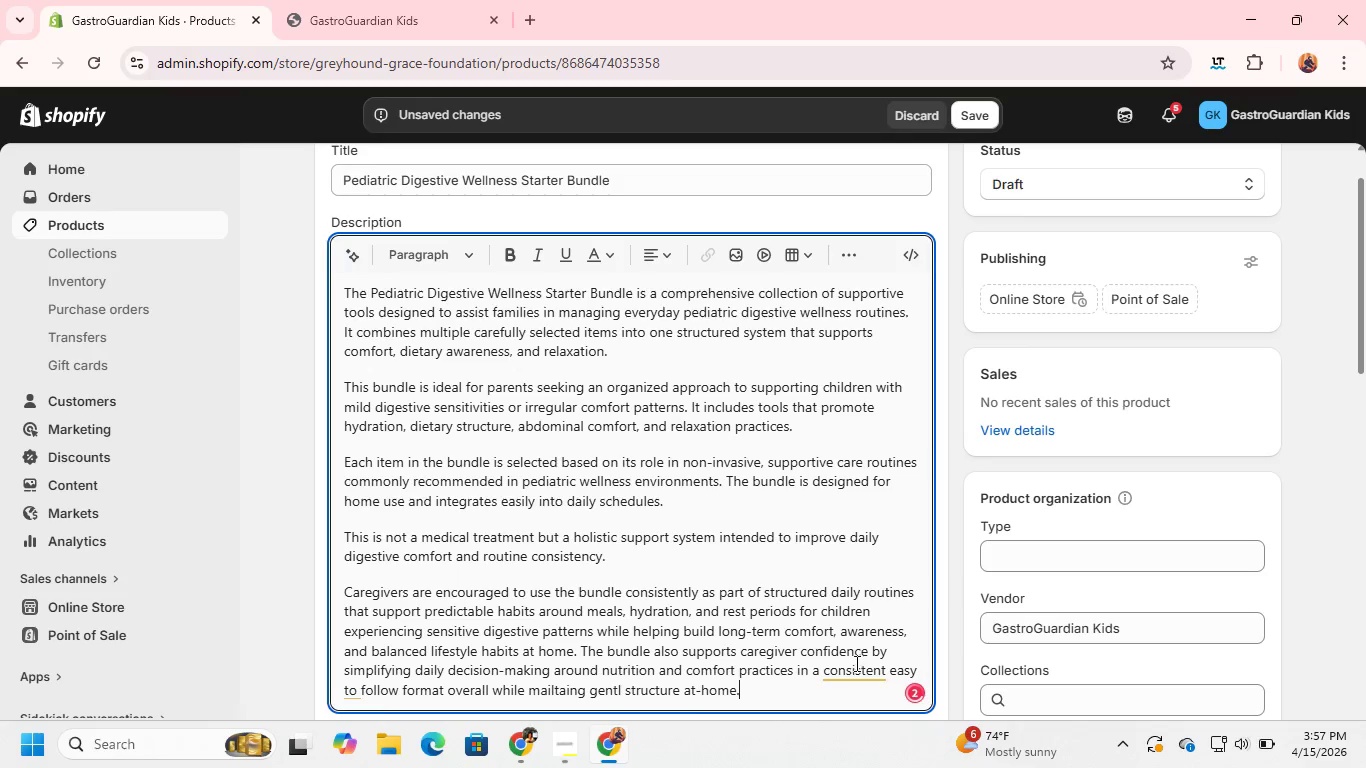 
left_click([855, 663])
 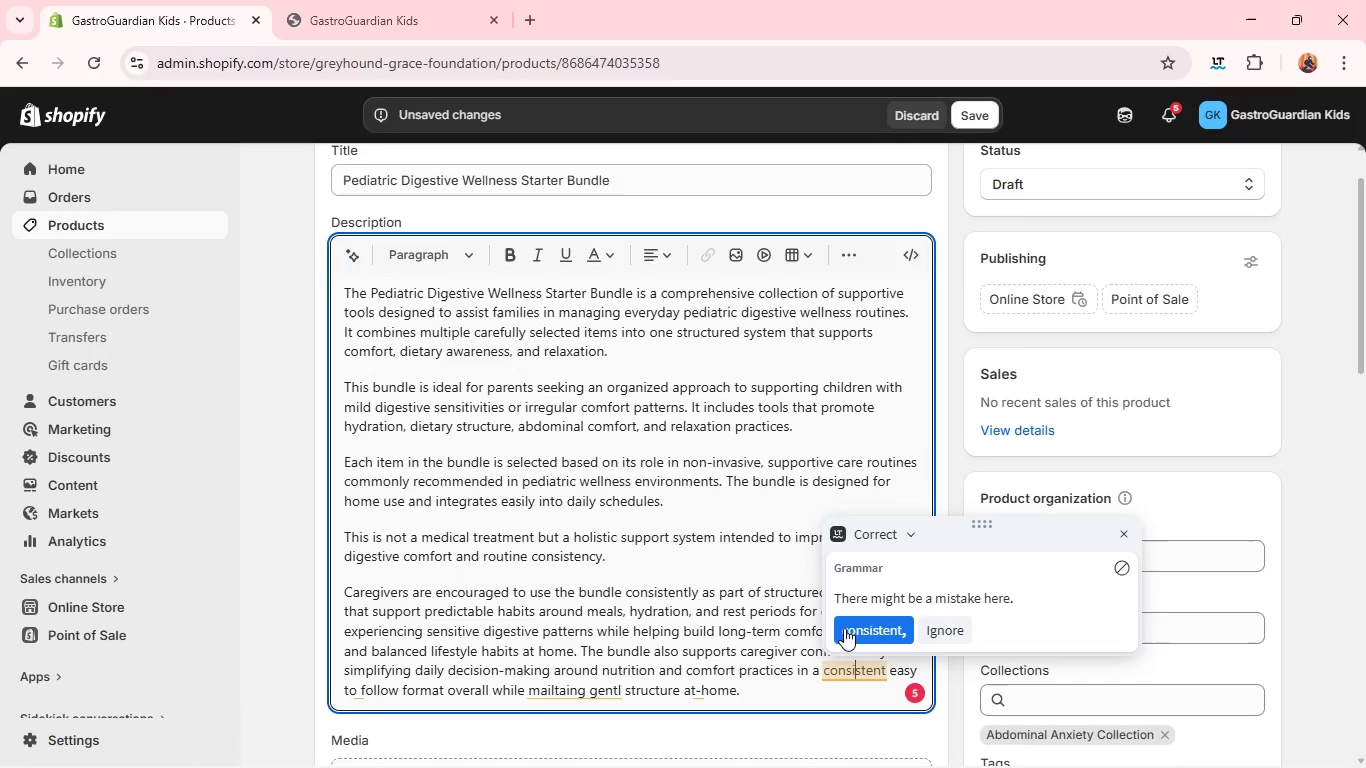 
left_click([848, 629])
 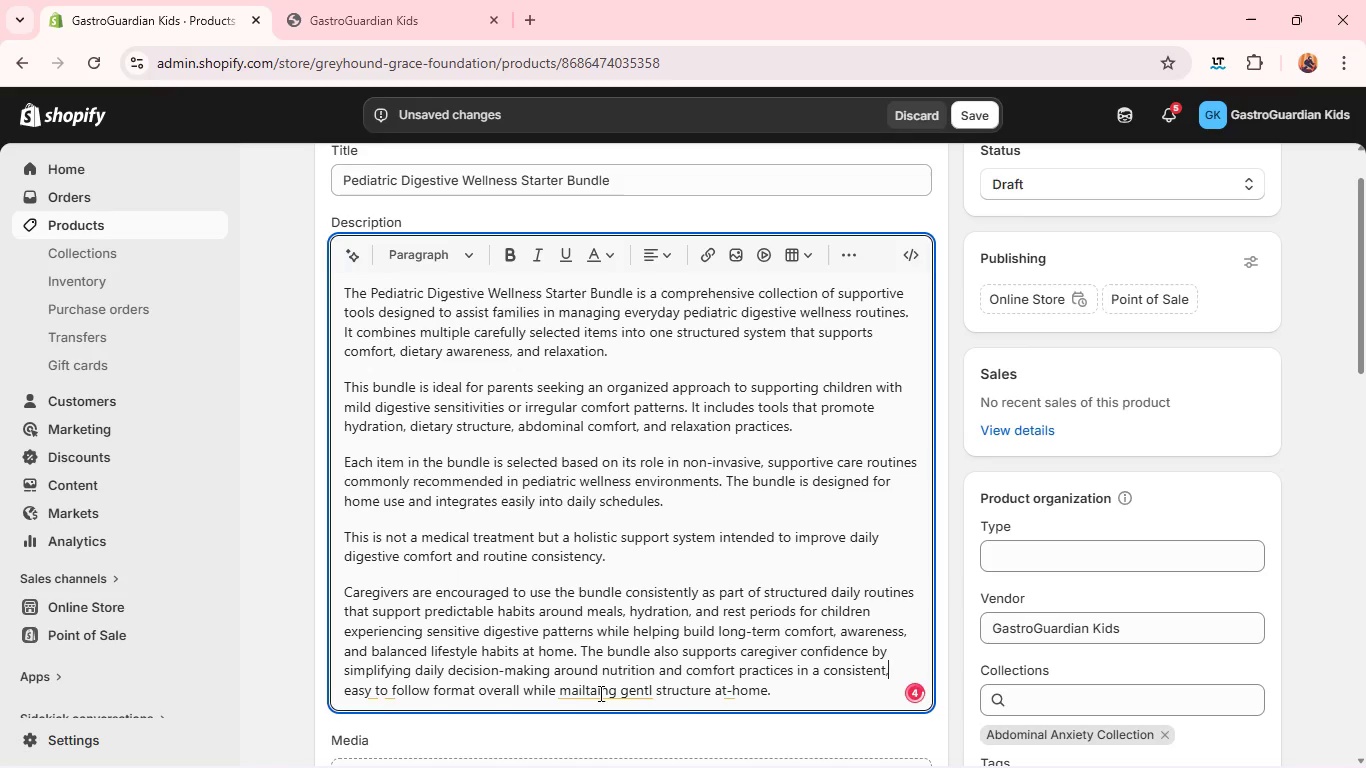 
left_click([599, 693])
 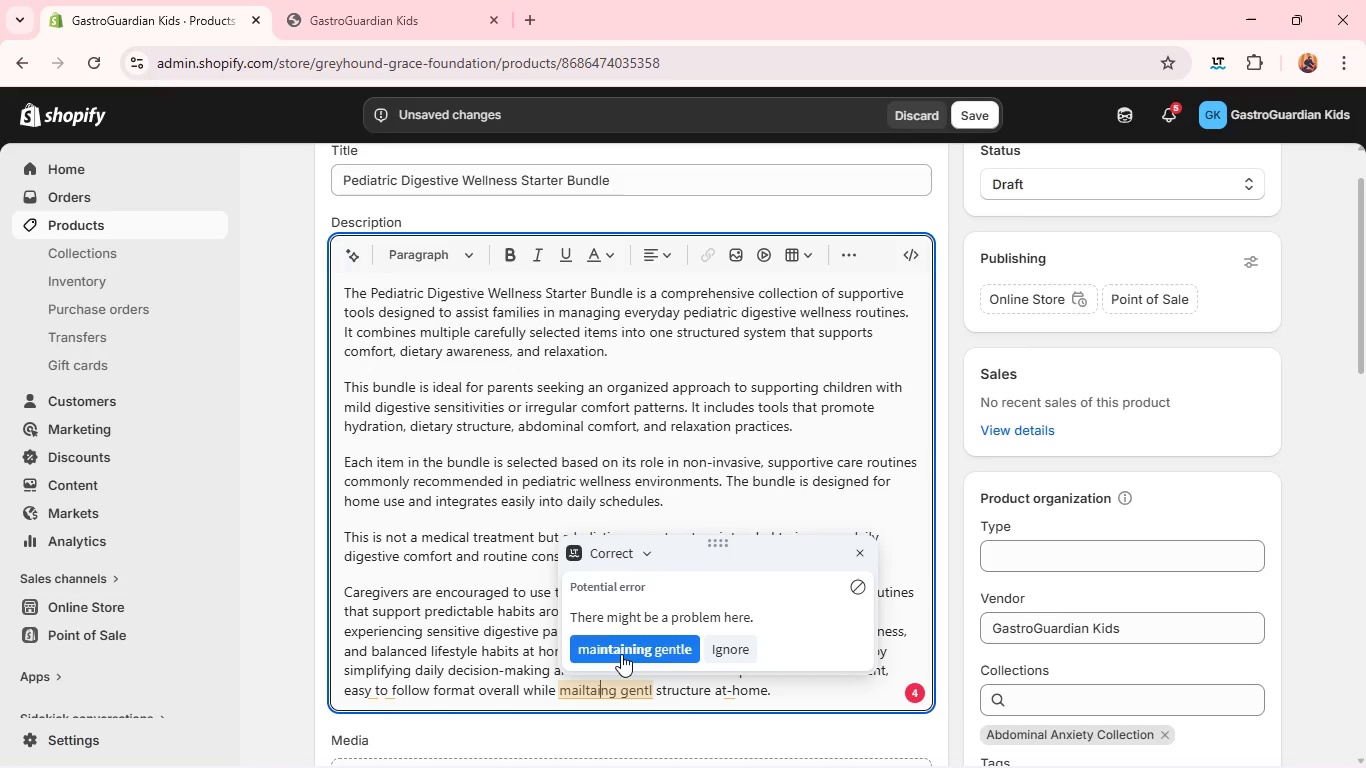 
left_click([621, 654])
 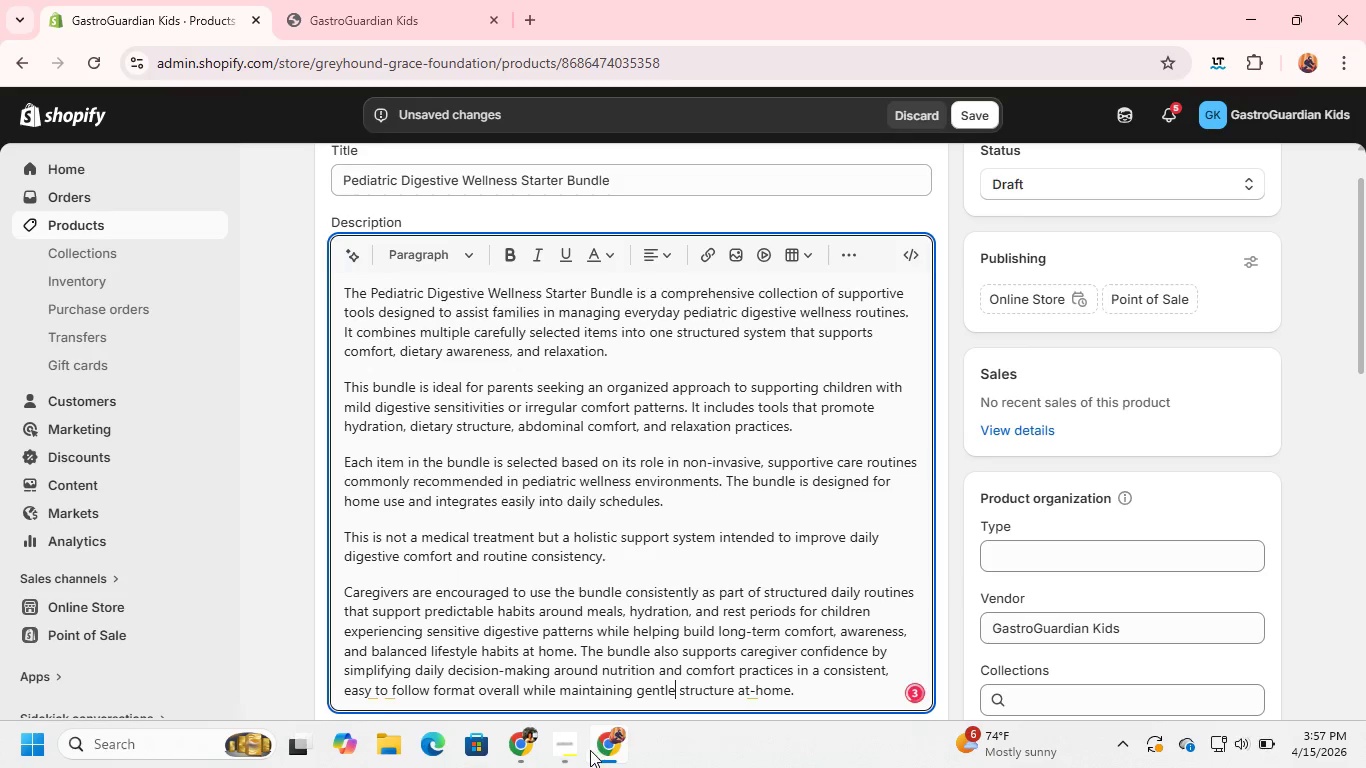 
left_click([569, 753])